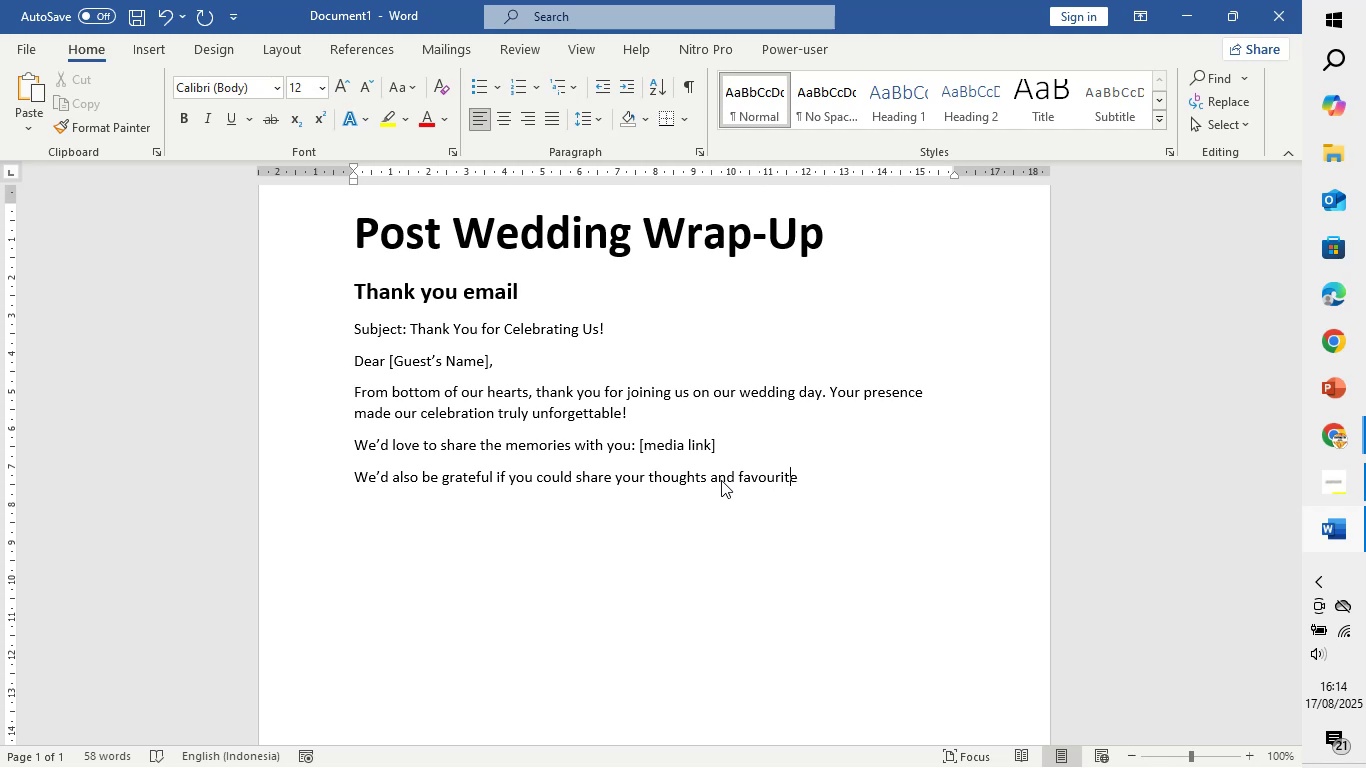 
key(ArrowRight)
 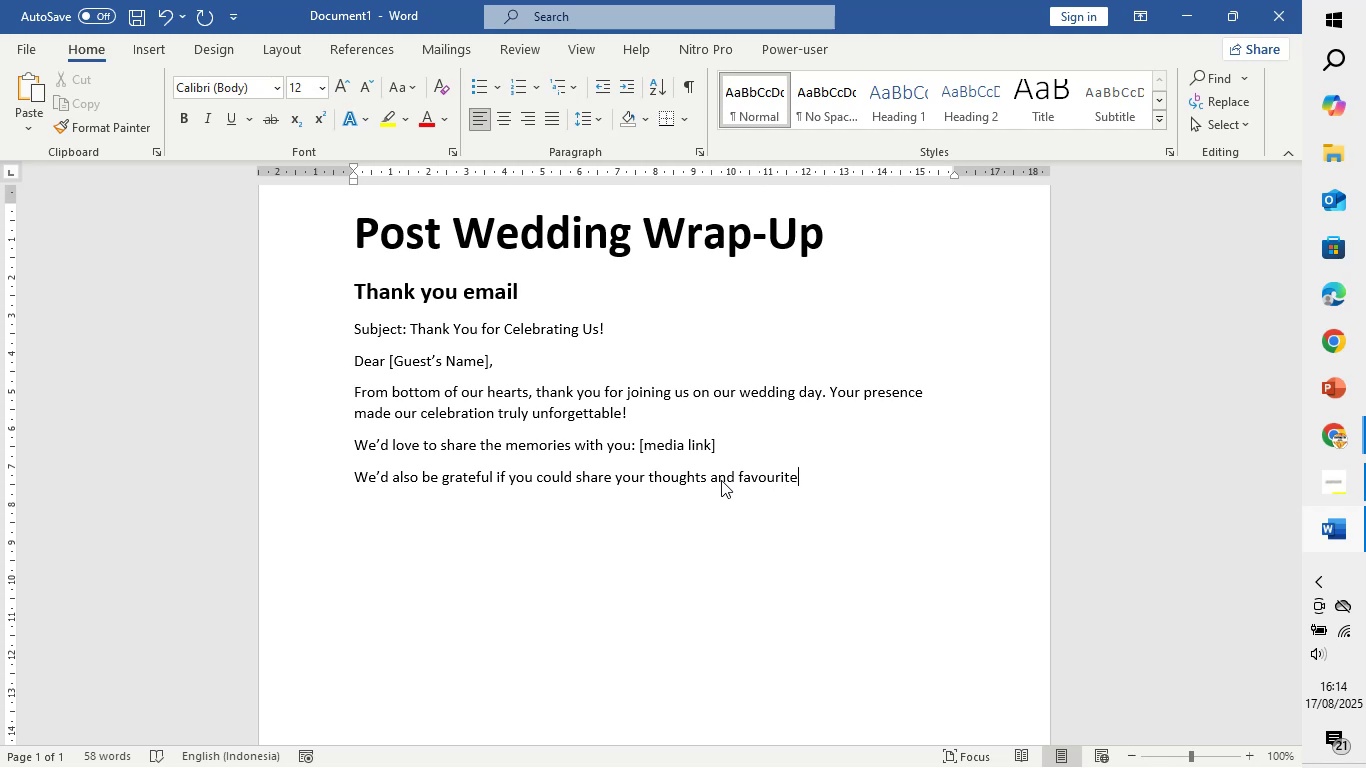 
type( color )
key(Backspace)
key(Backspace)
type(ur )
key(Backspace)
key(Backspace)
key(Backspace)
key(Backspace)
key(Backspace)
key(Backspace)
key(Backspace)
type(moment through our short feedbc)
key(Backspace)
type(ack form:)
 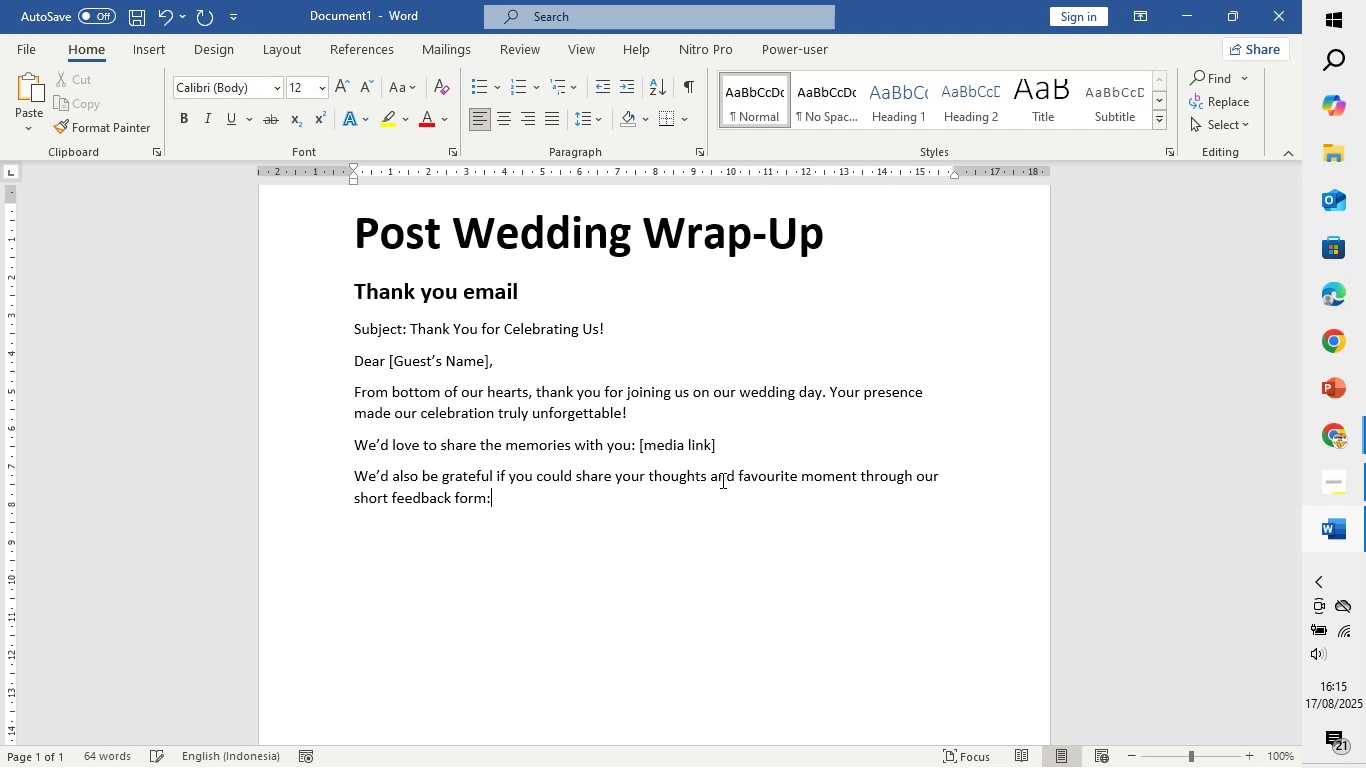 
wait(5.02)
 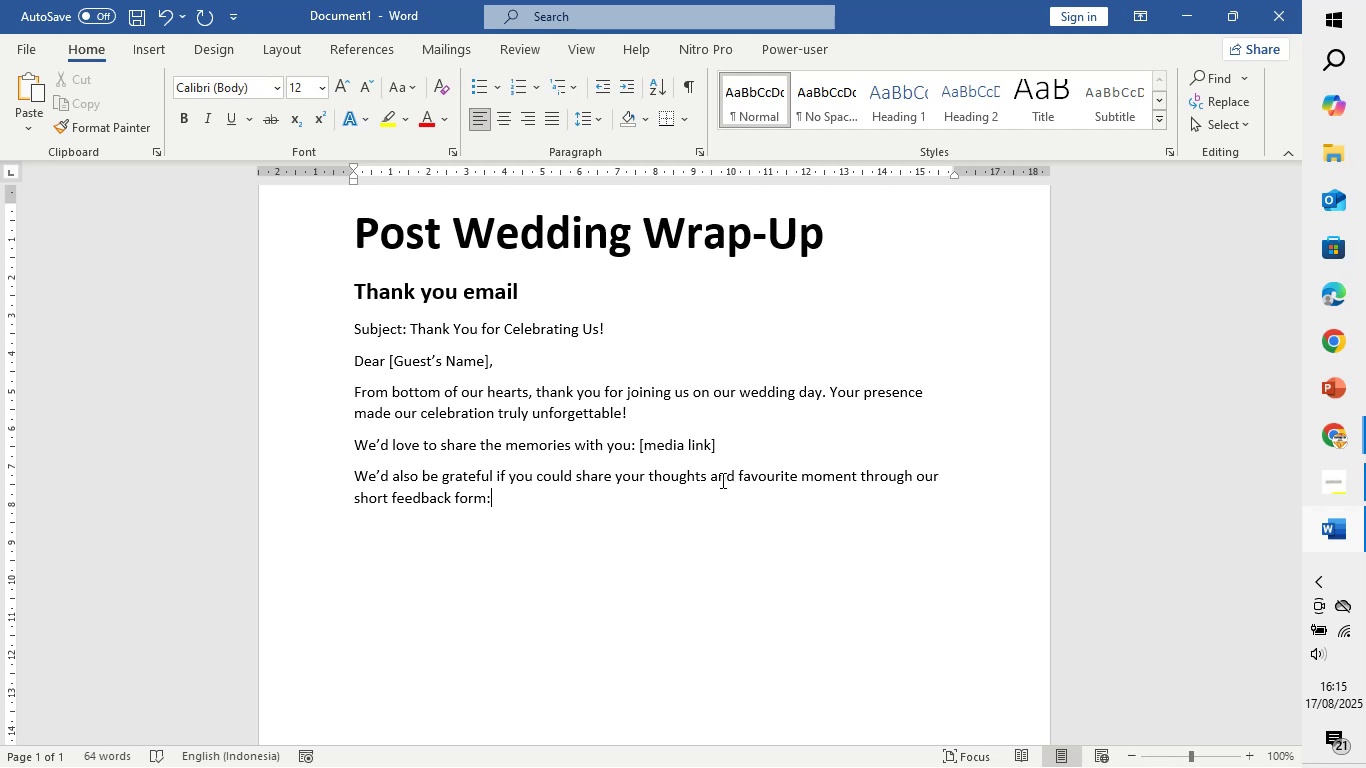 
key(Space)
 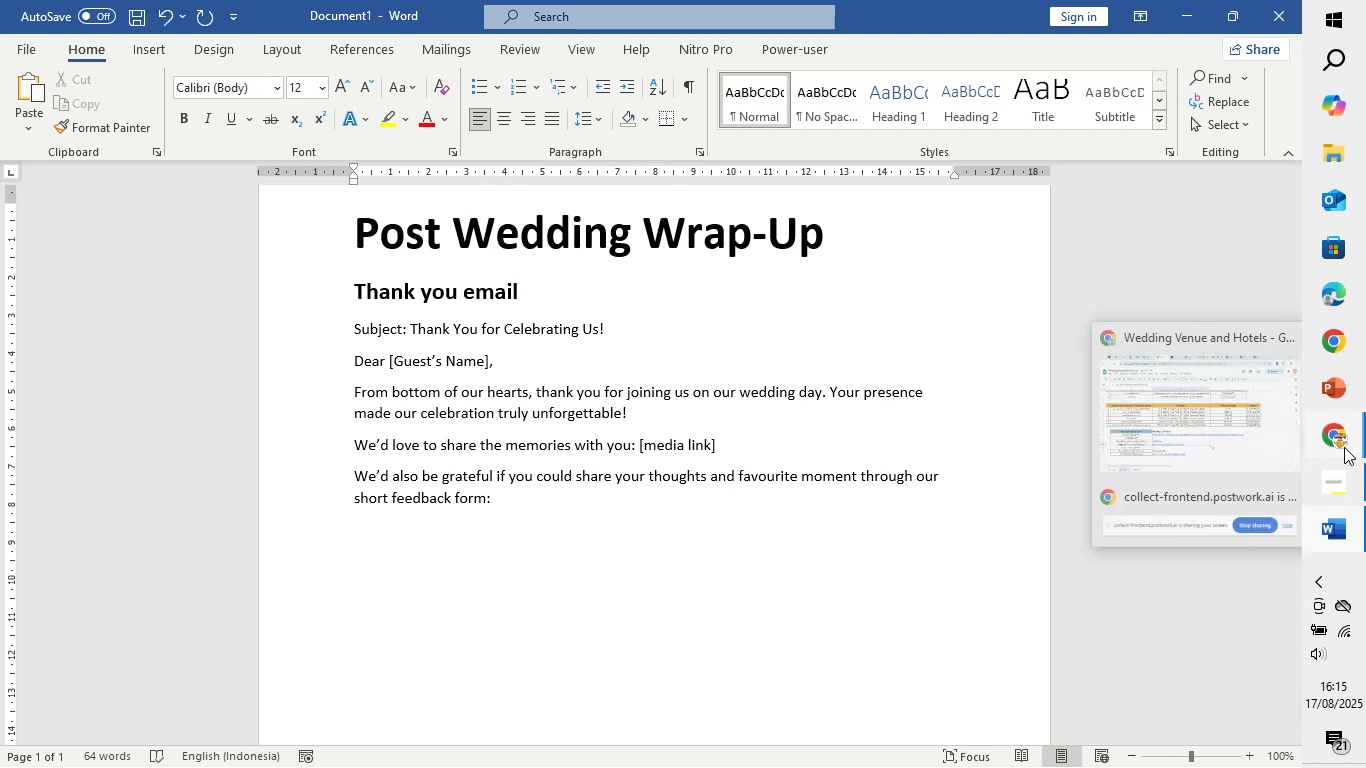 
left_click([1339, 439])
 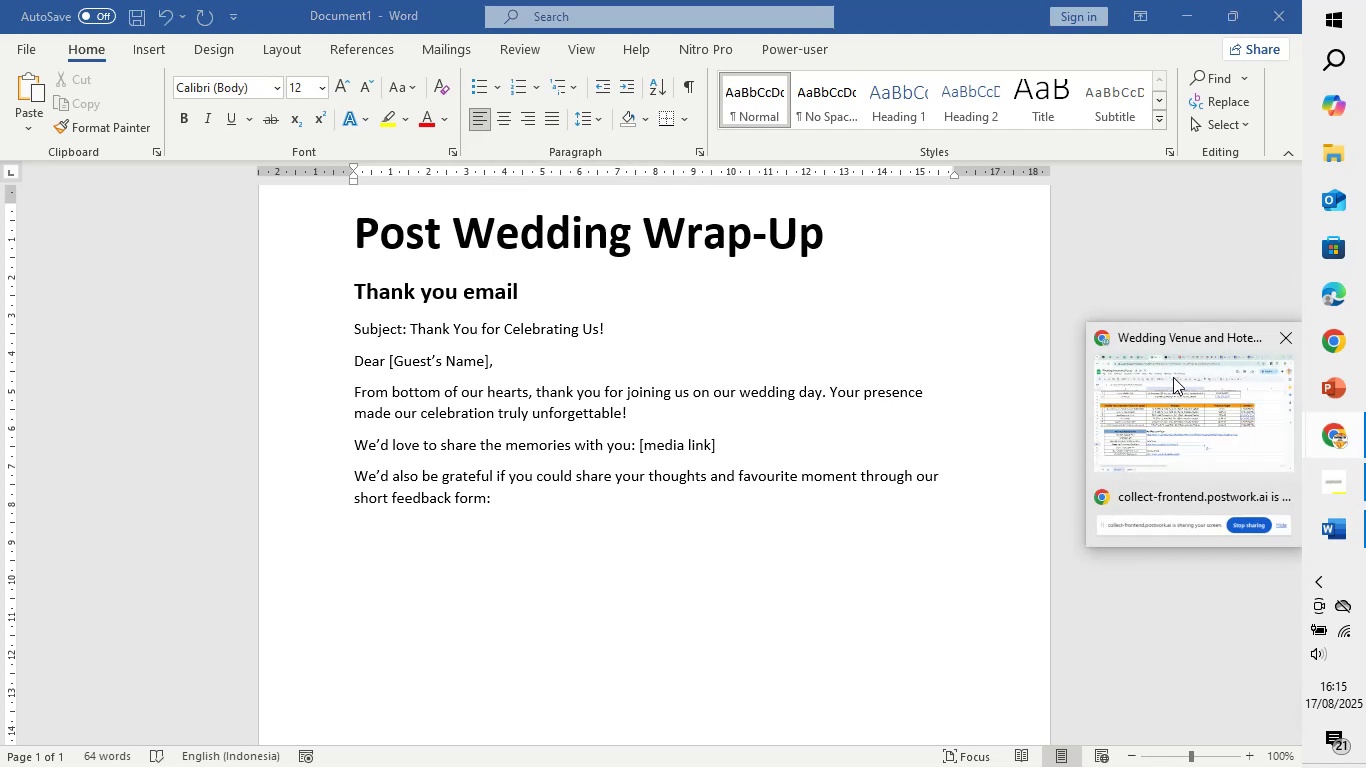 
left_click([1173, 377])
 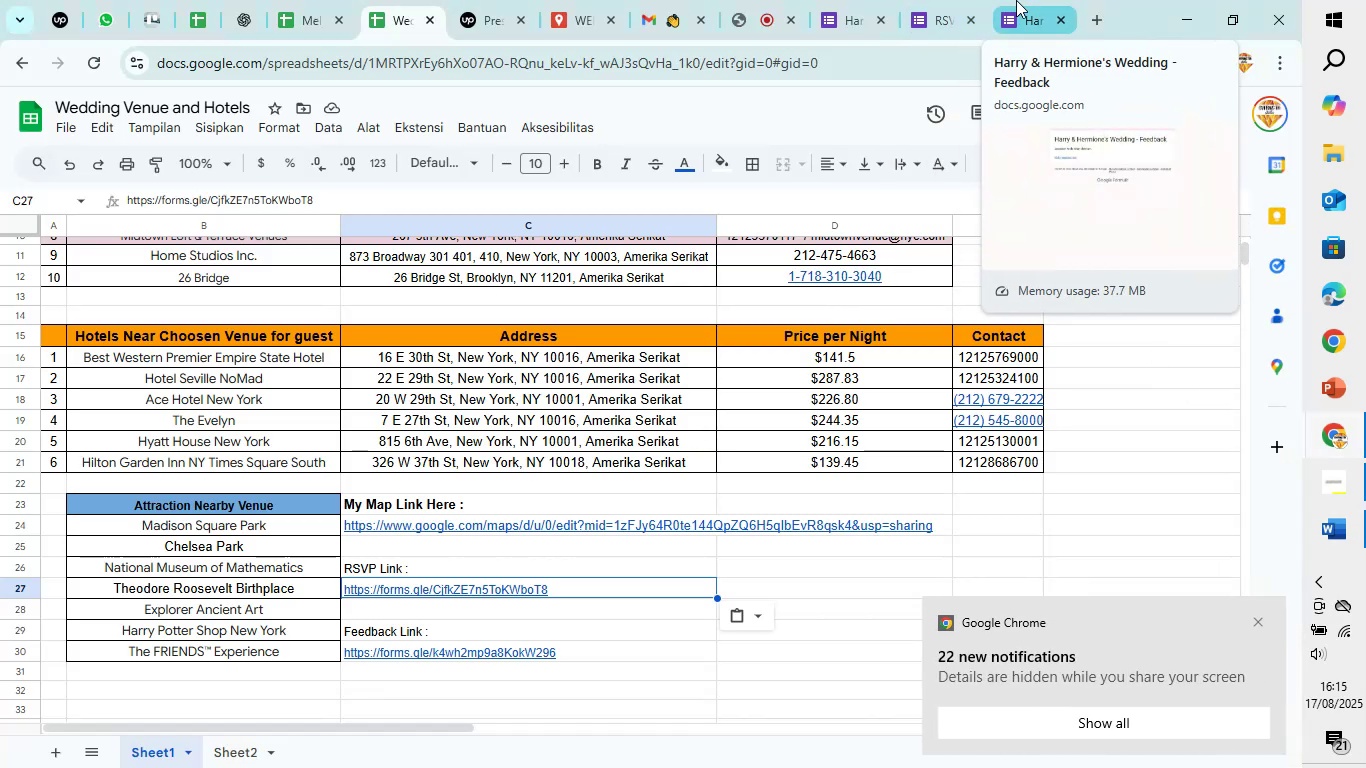 
left_click([1016, 0])
 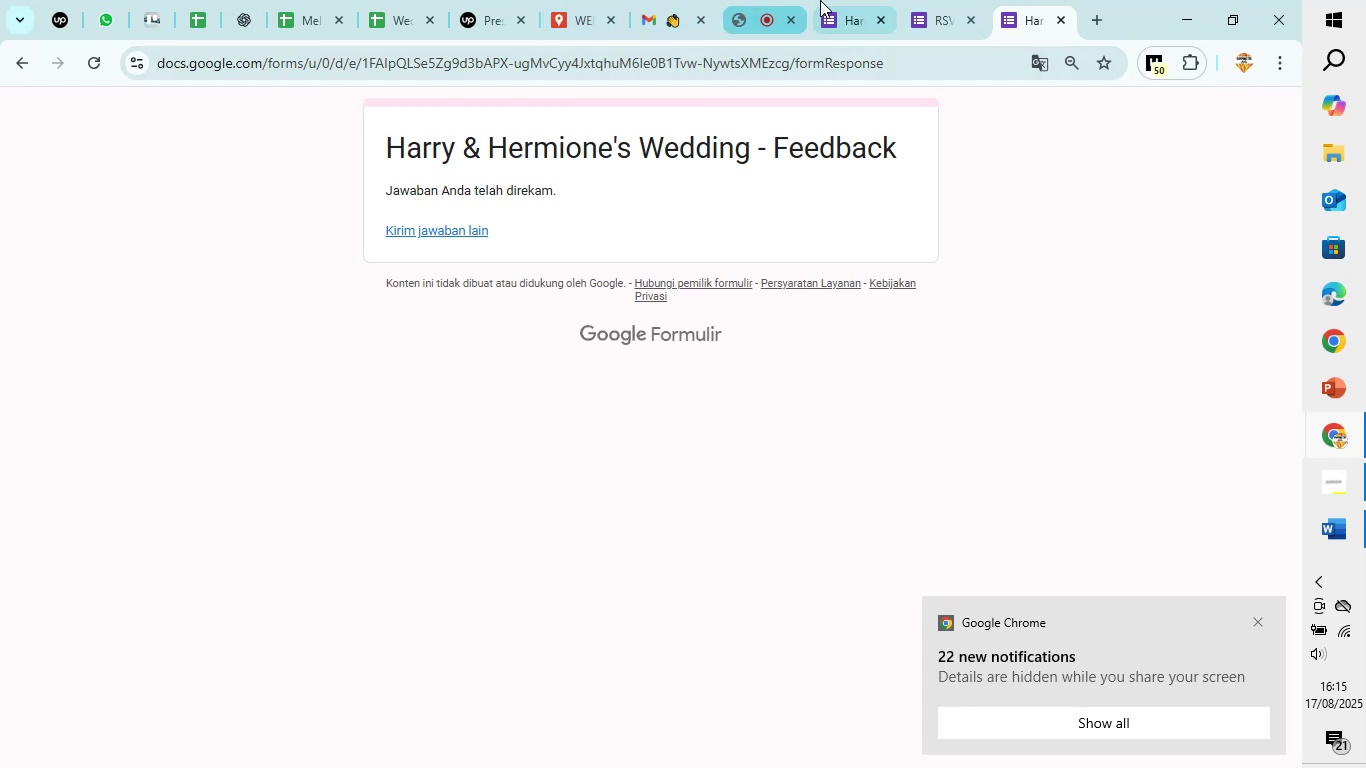 
left_click([826, 0])
 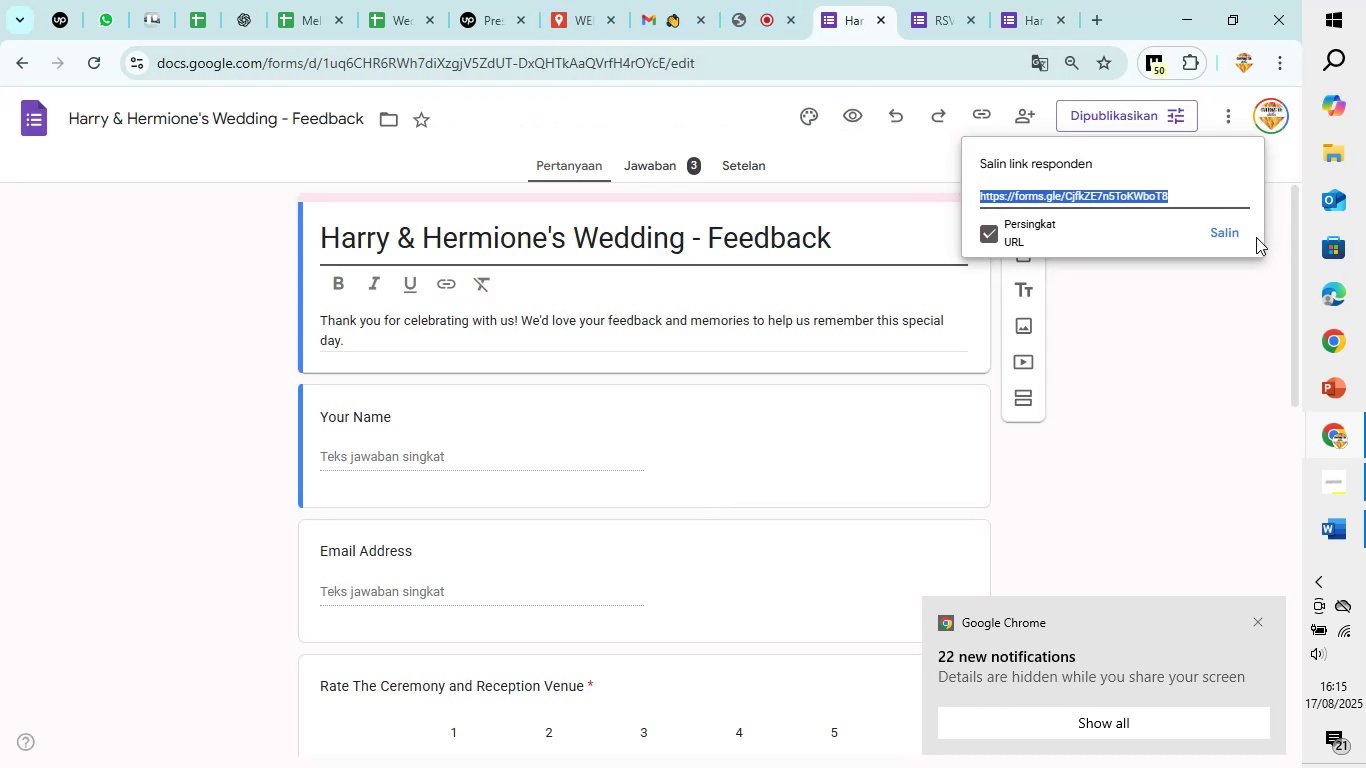 
left_click([1228, 228])
 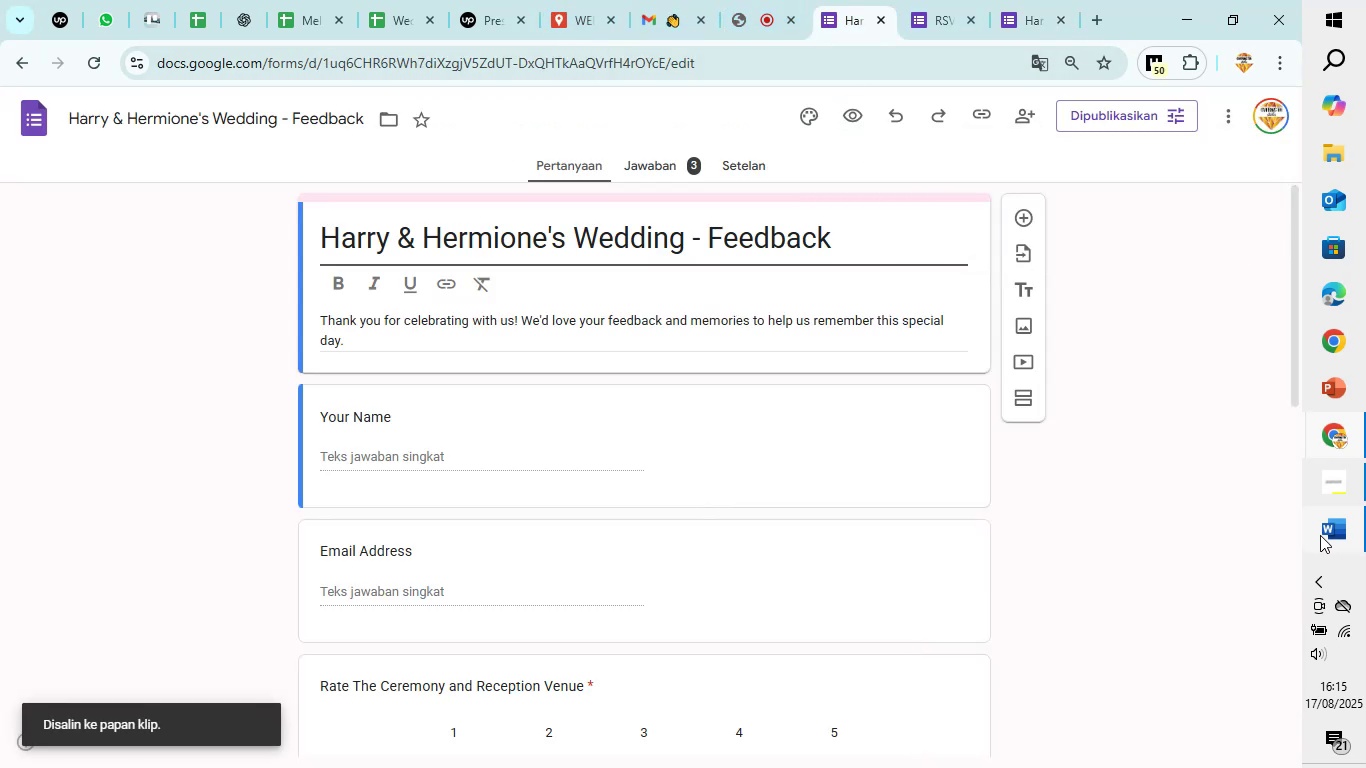 
left_click([1323, 534])
 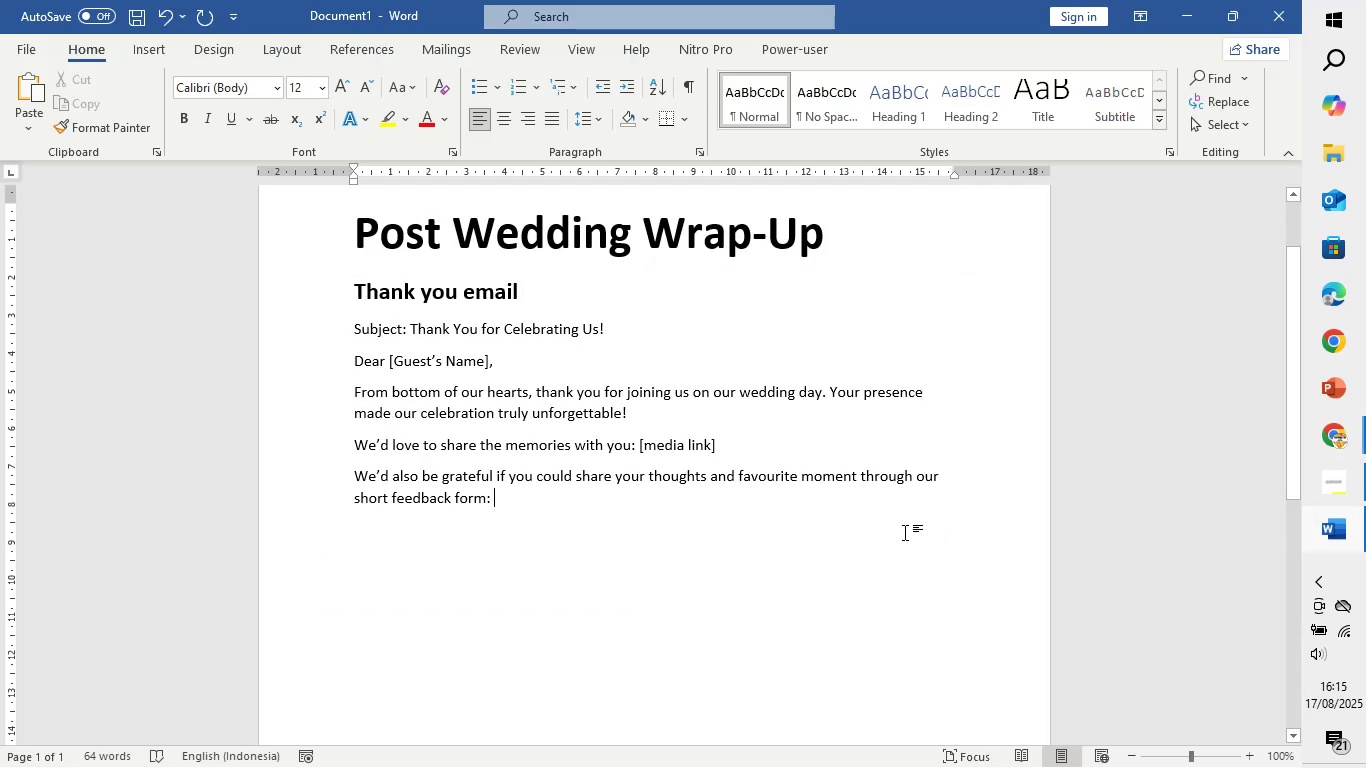 
key(Control+V)
 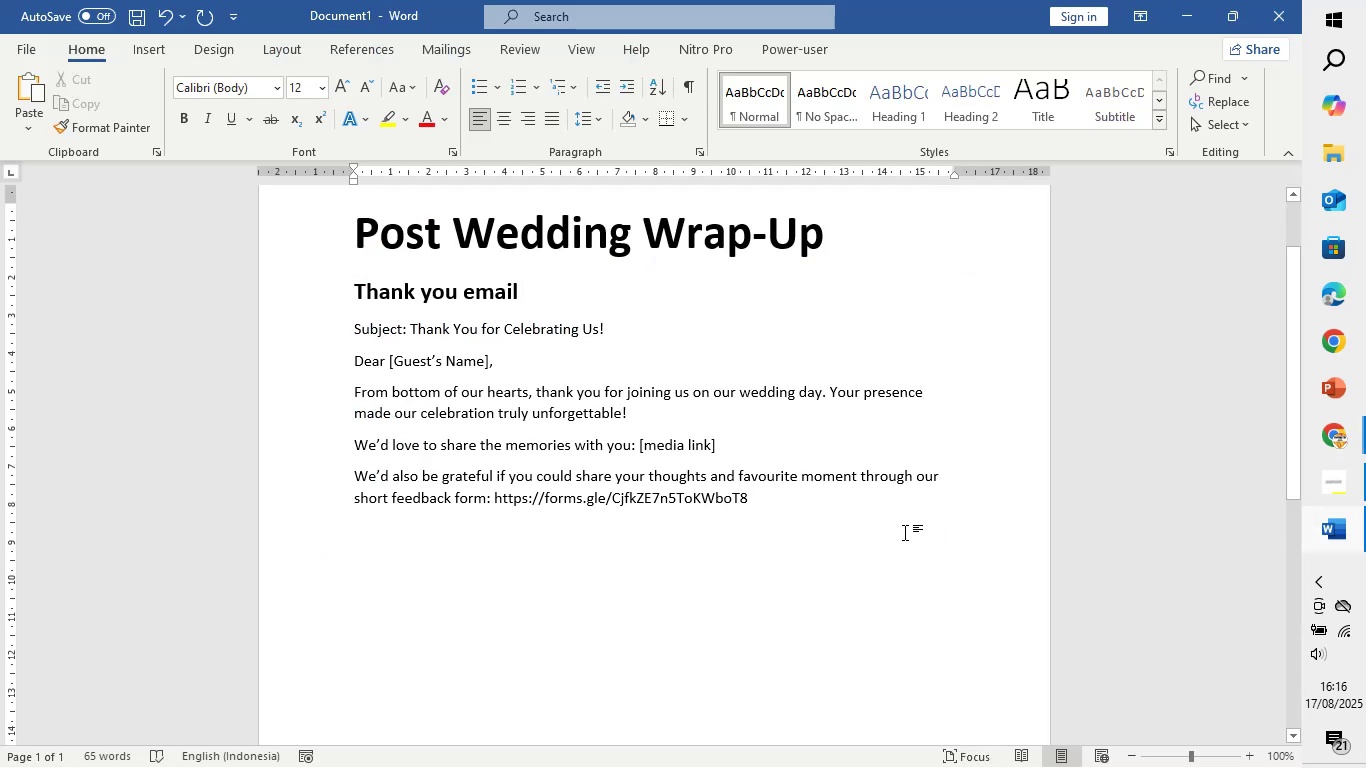 
key(Space)
 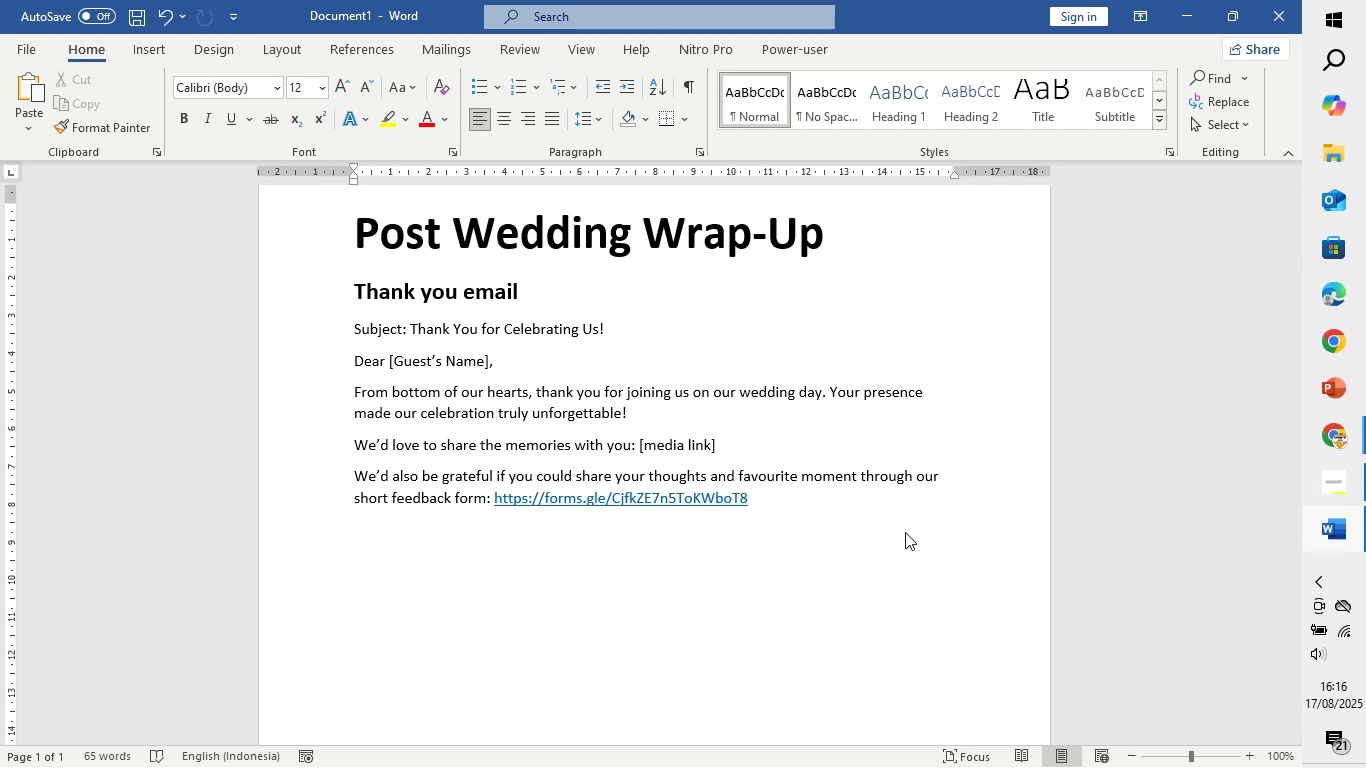 
key(Enter)
 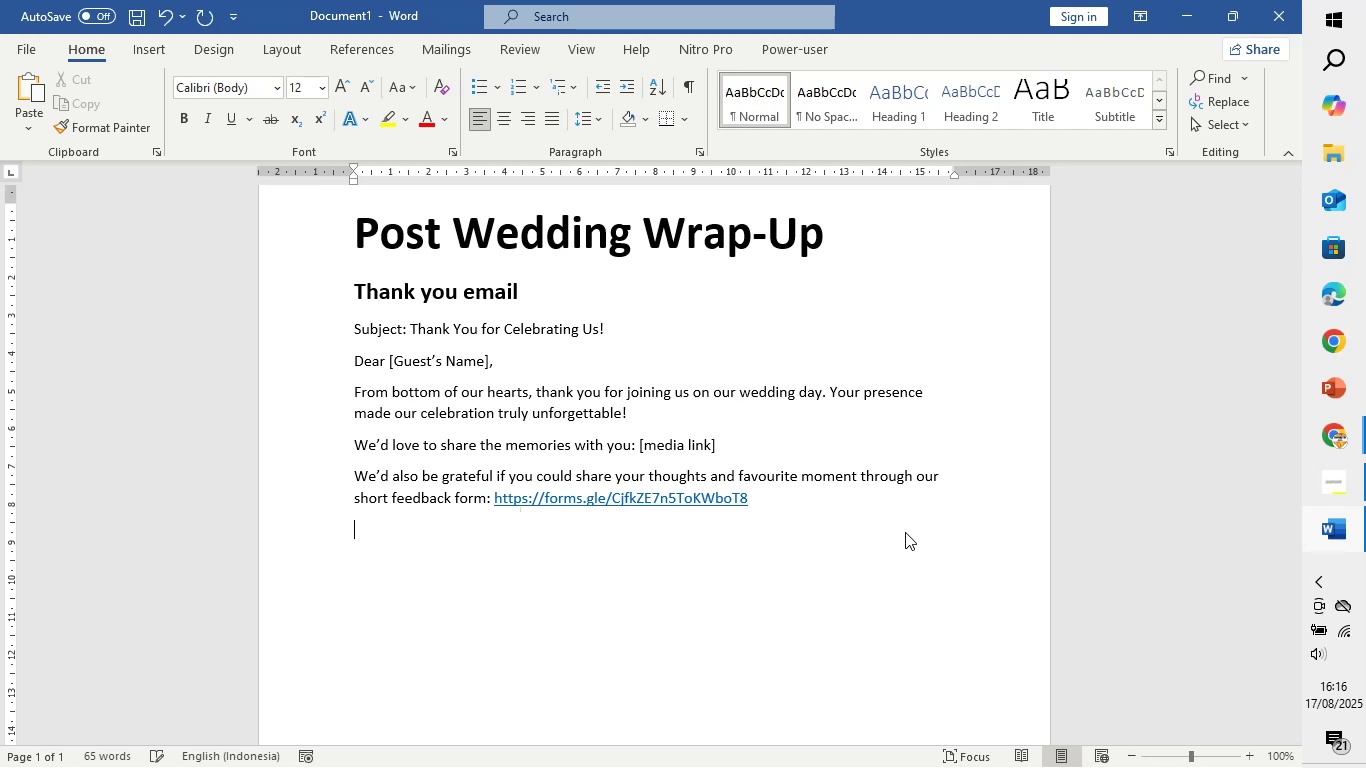 
key(Enter)
 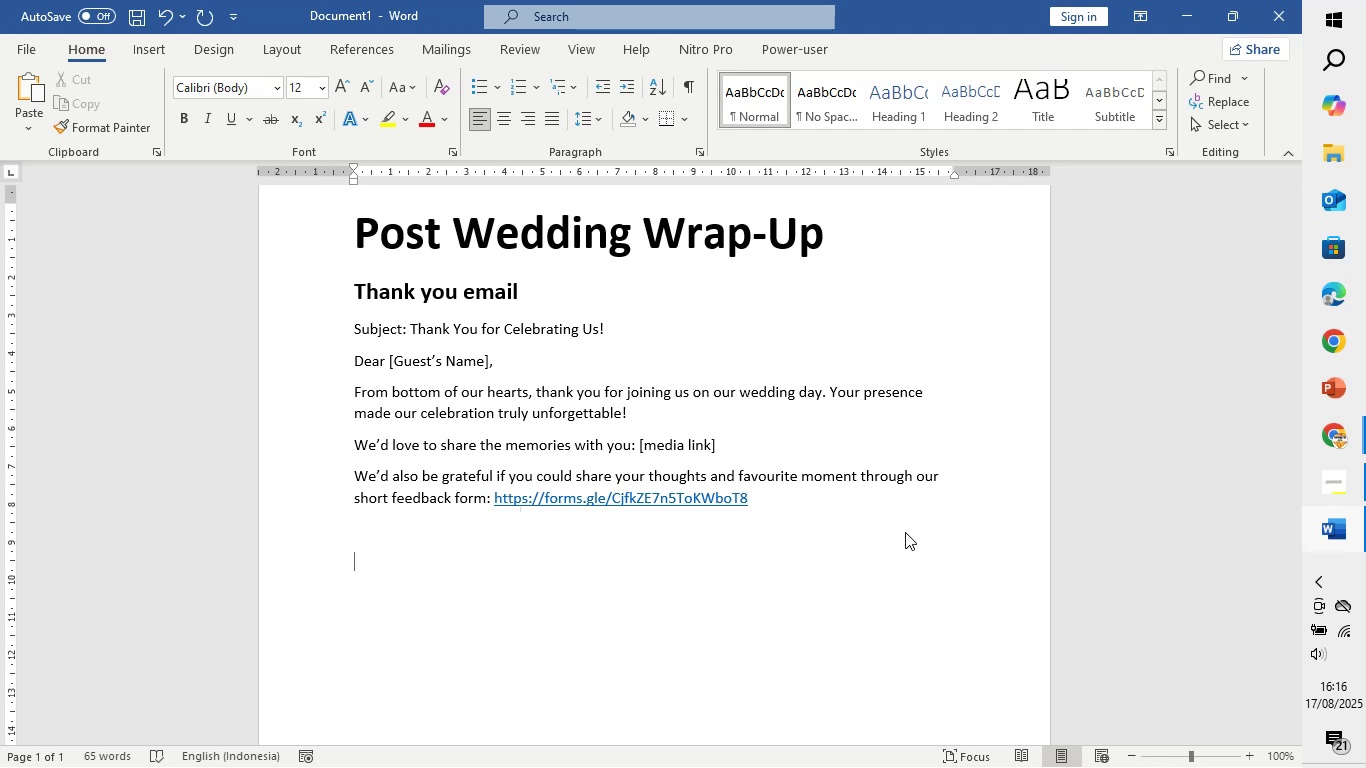 
type(with love and Gratittud,)
 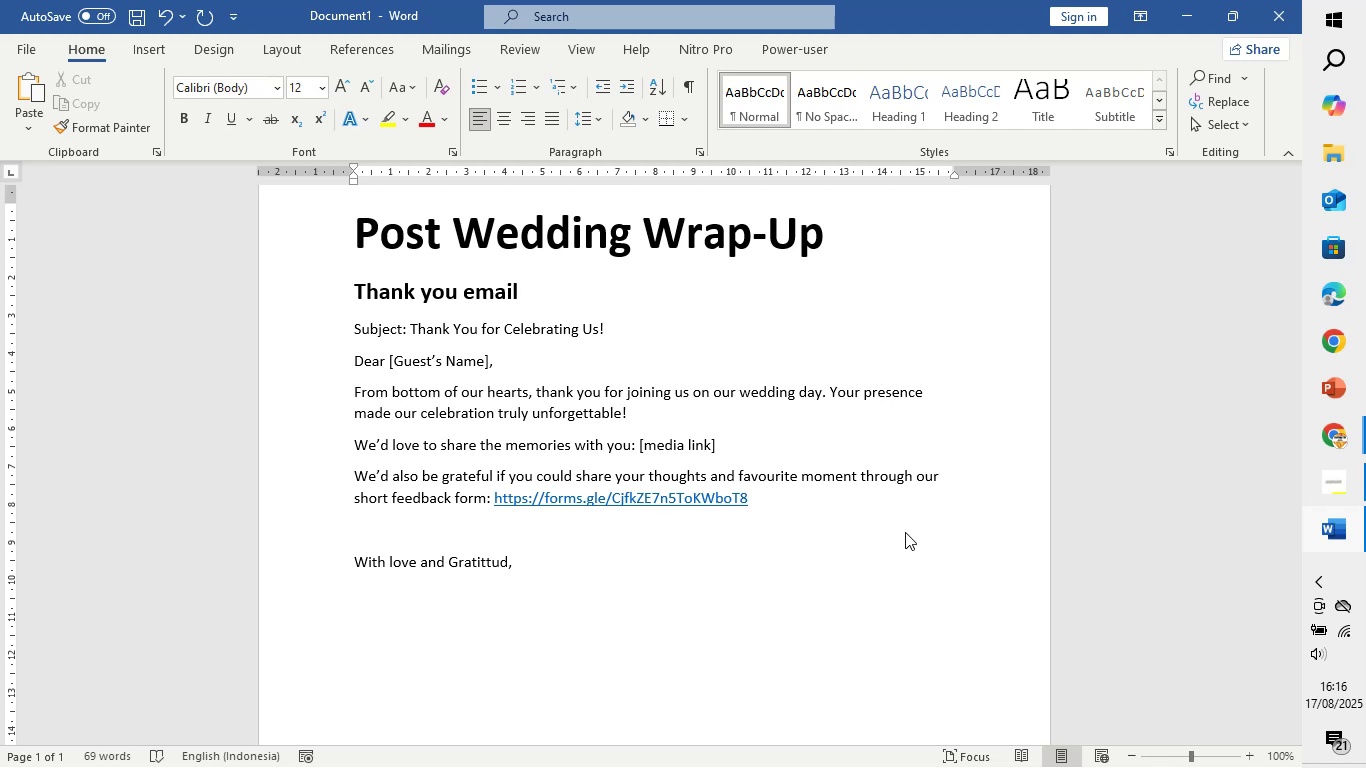 
key(Enter)
 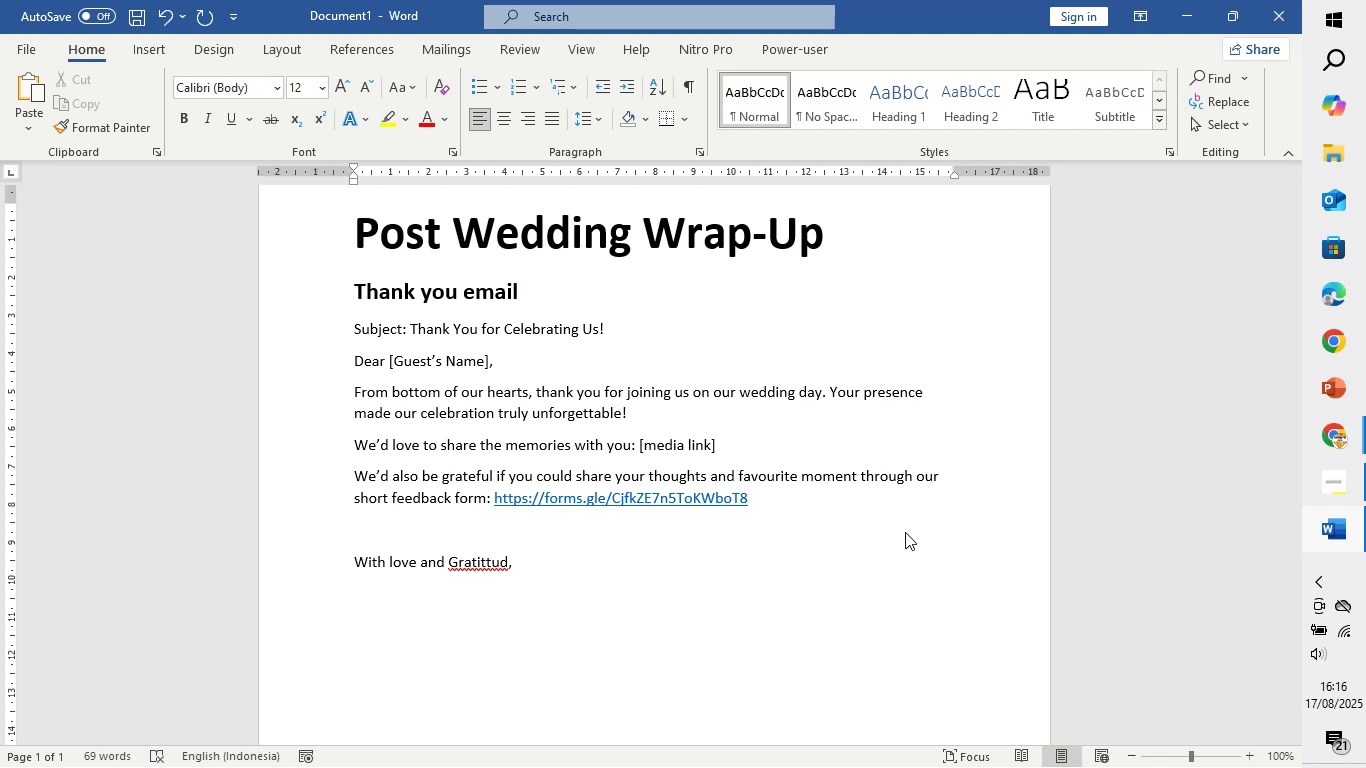 
hold_key(key=ShiftLeft, duration=0.34)
 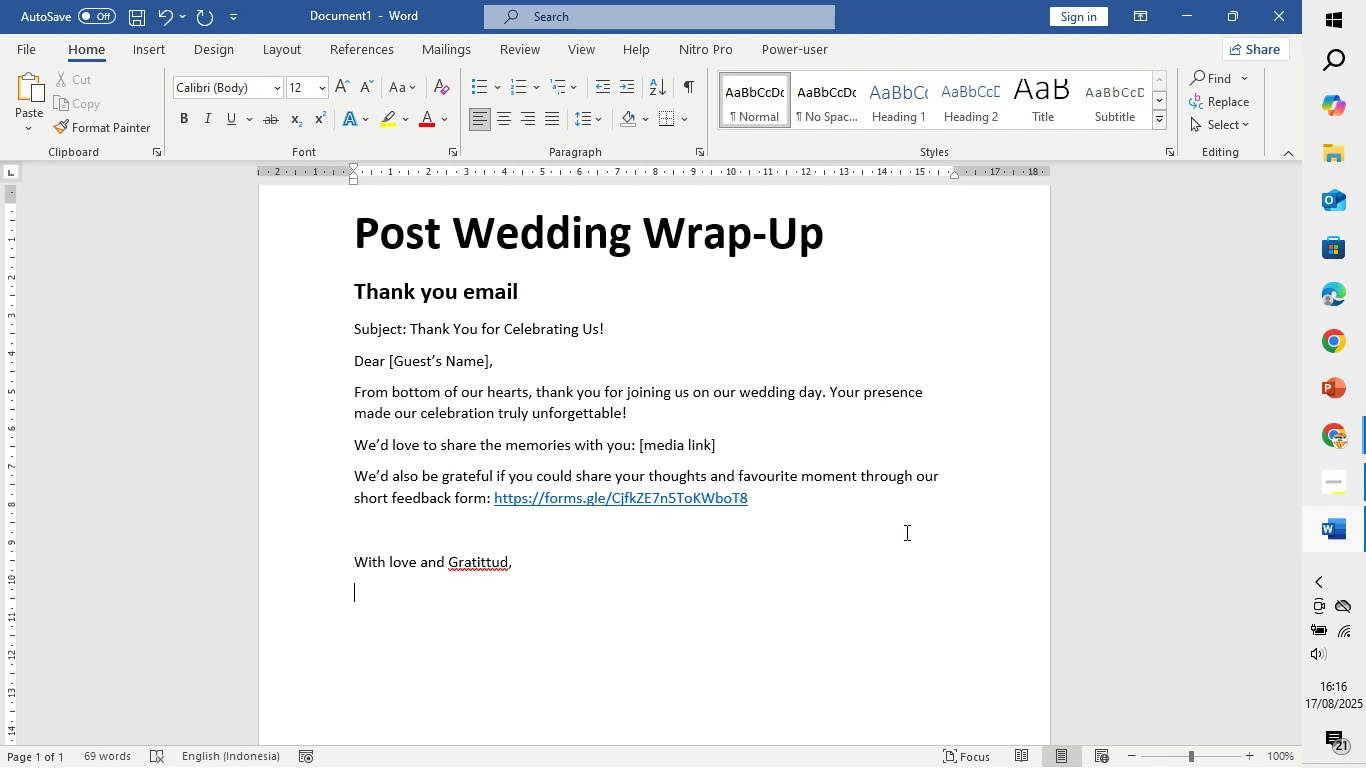 
type(harry & Hermione)
 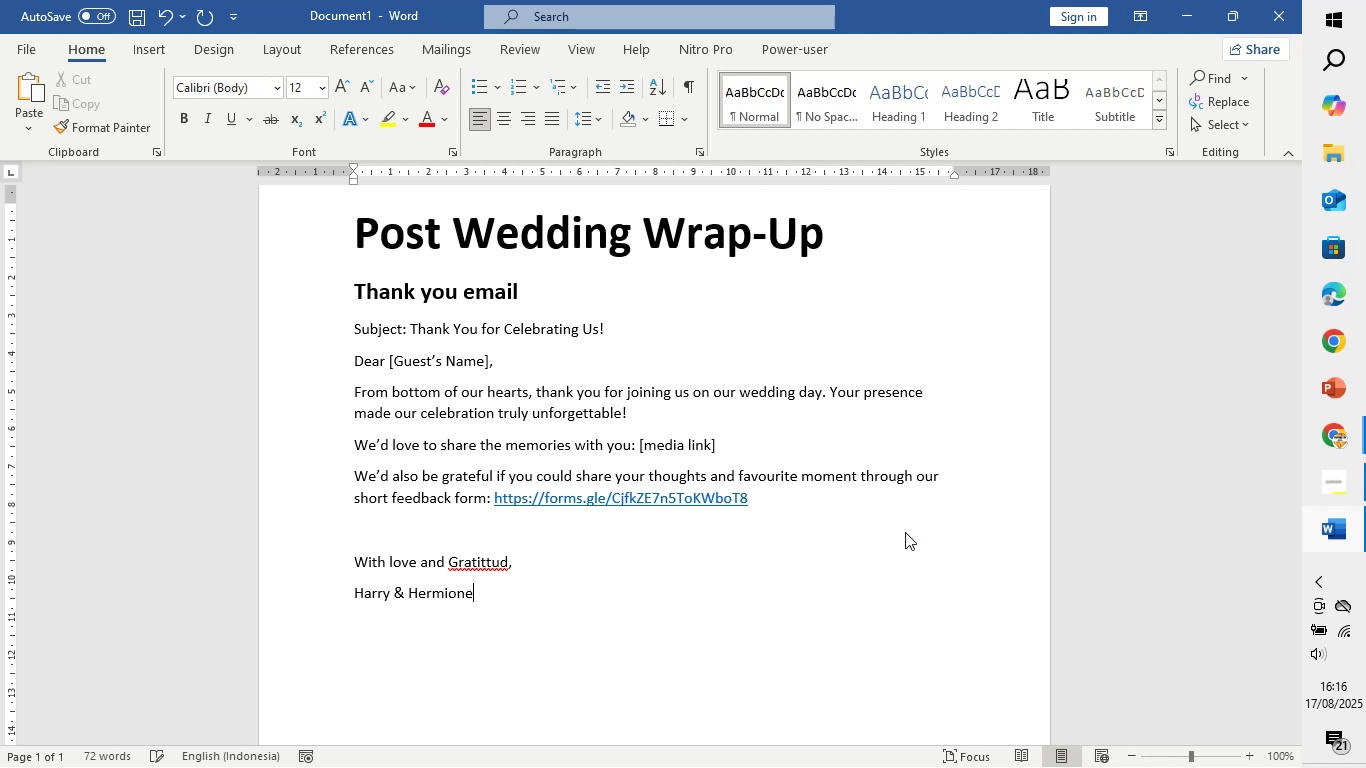 
wait(5.61)
 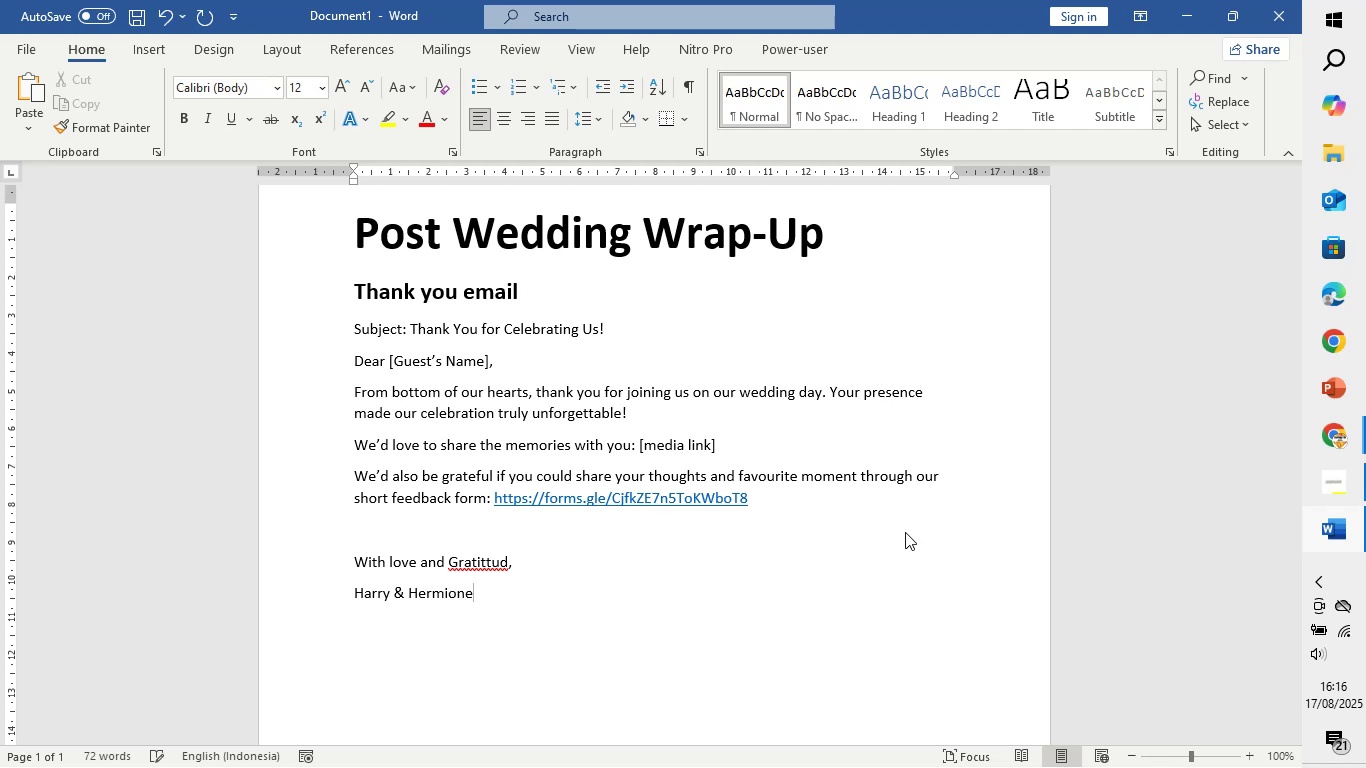 
right_click([483, 558])
 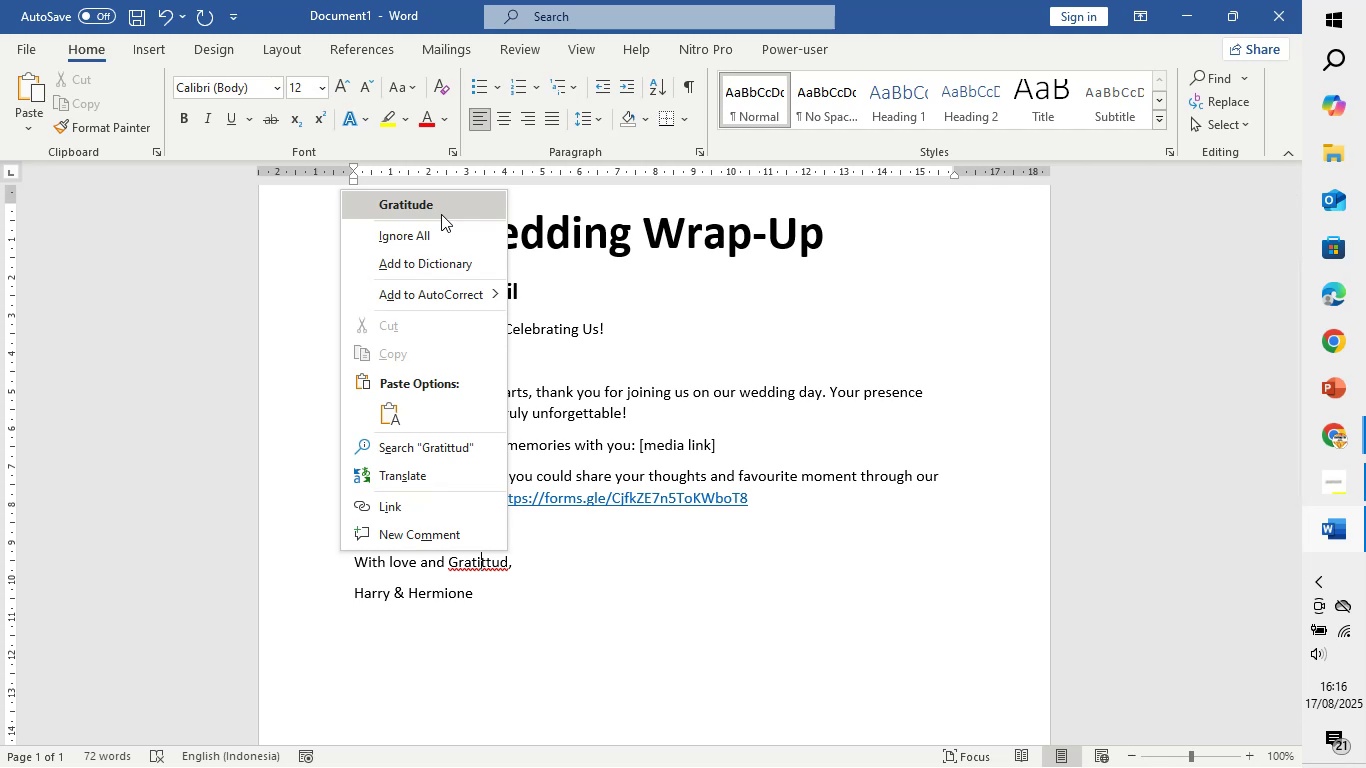 
left_click([441, 214])
 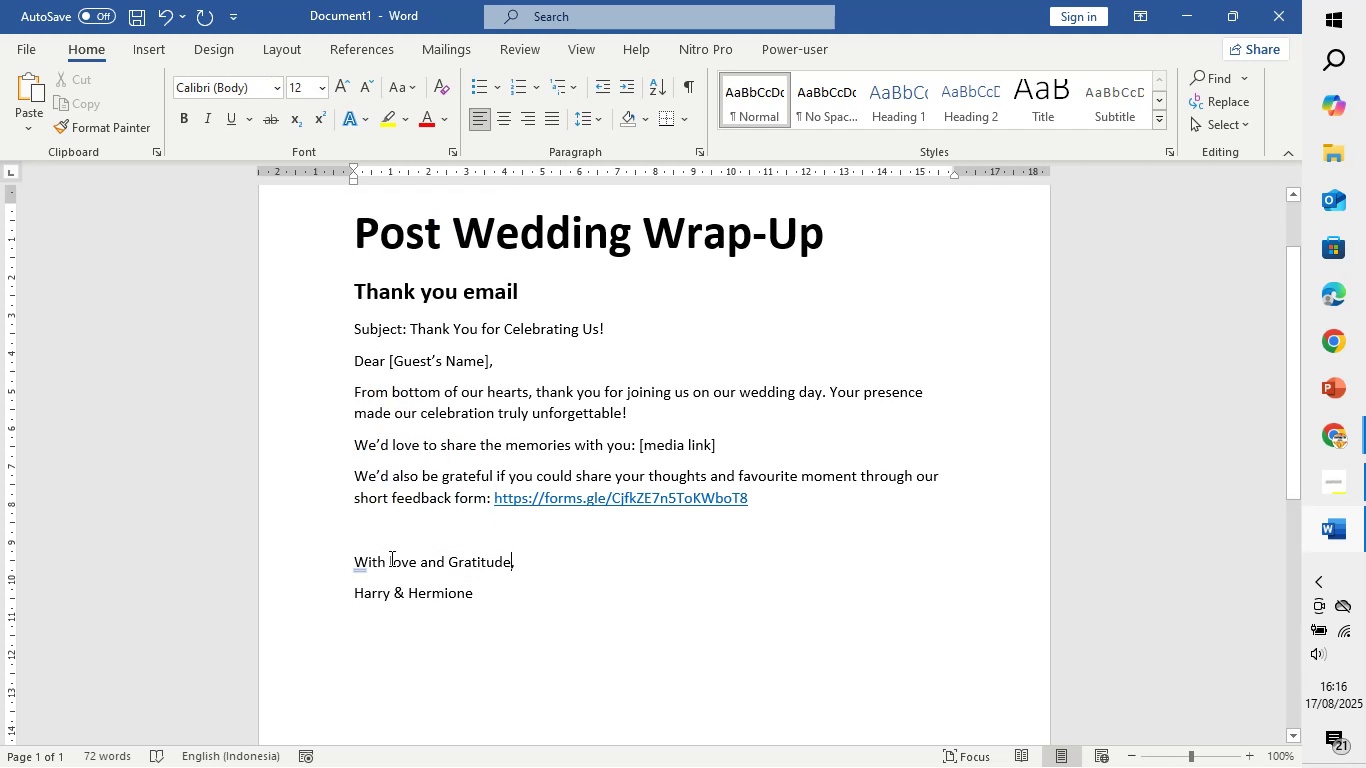 
left_click([392, 557])
 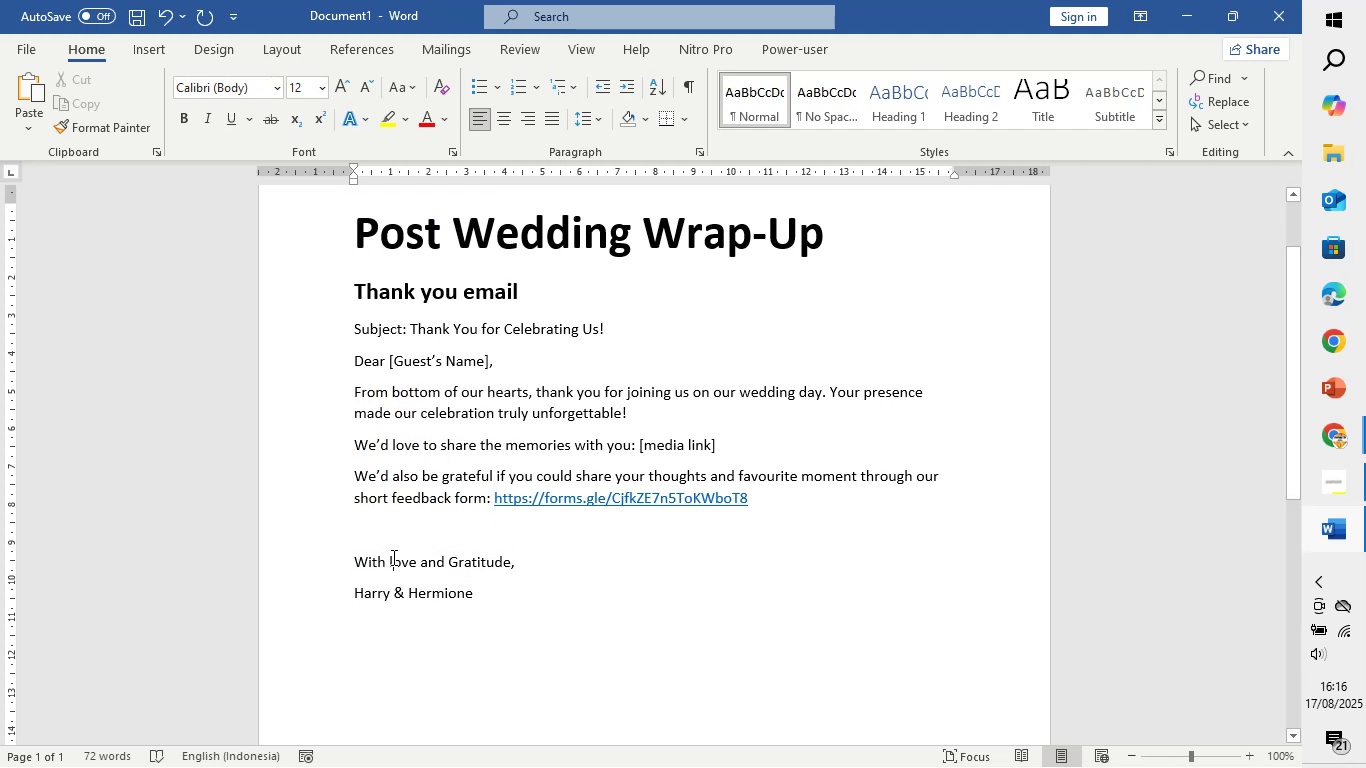 
right_click([392, 557])
 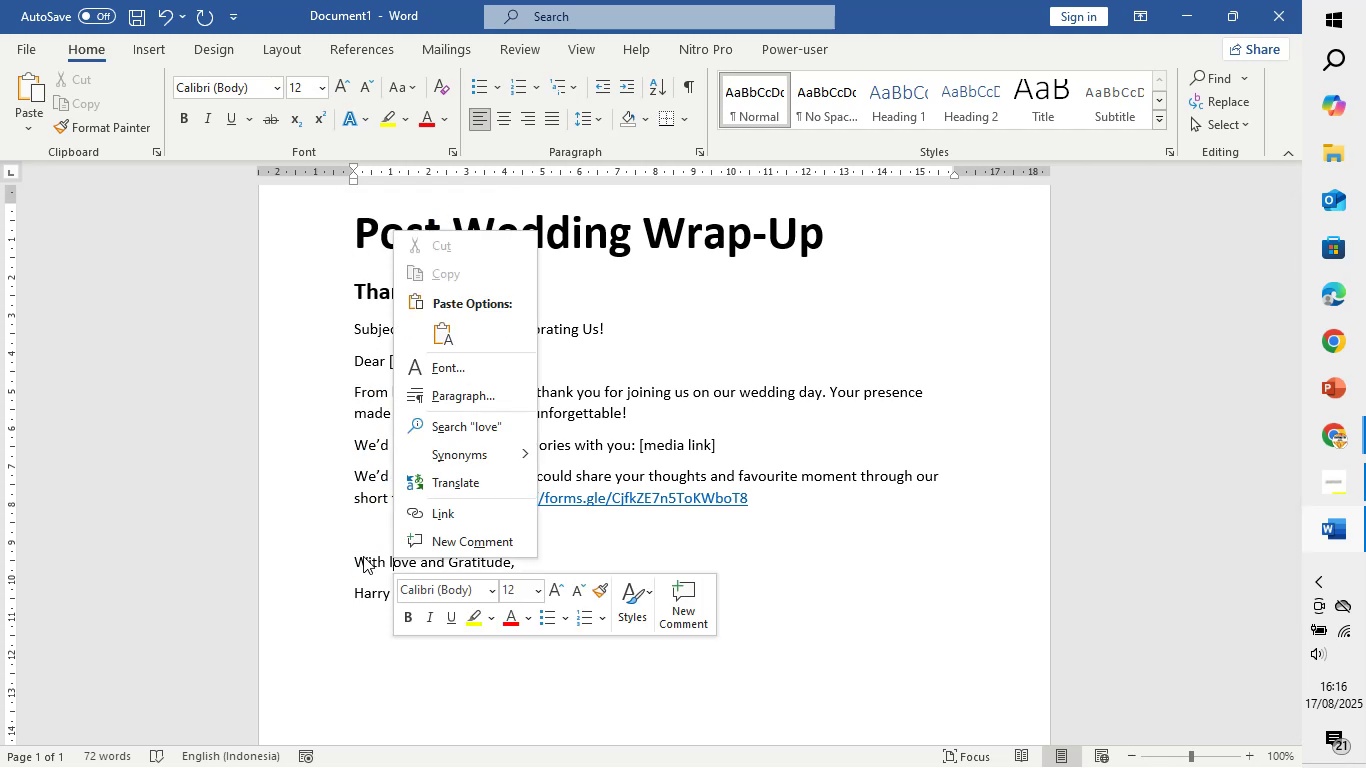 
left_click([362, 556])
 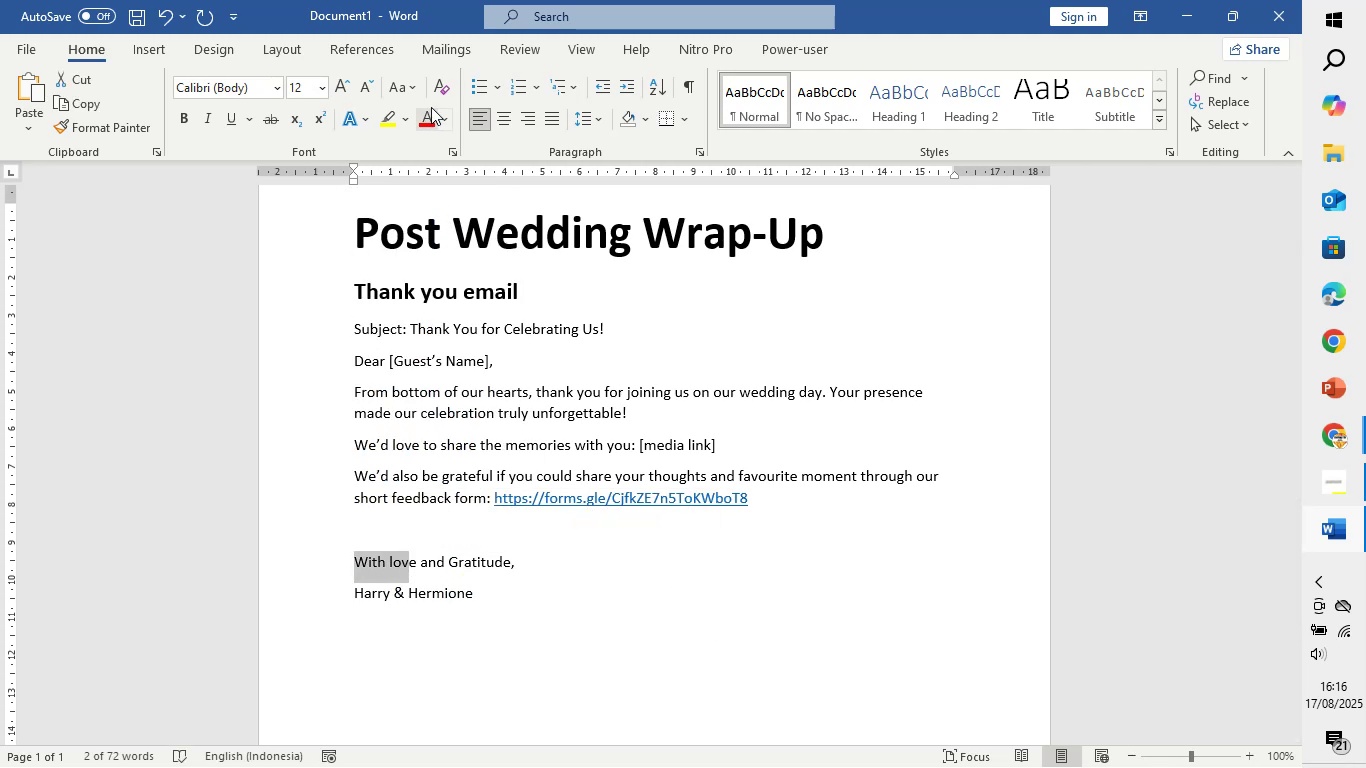 
left_click([442, 93])
 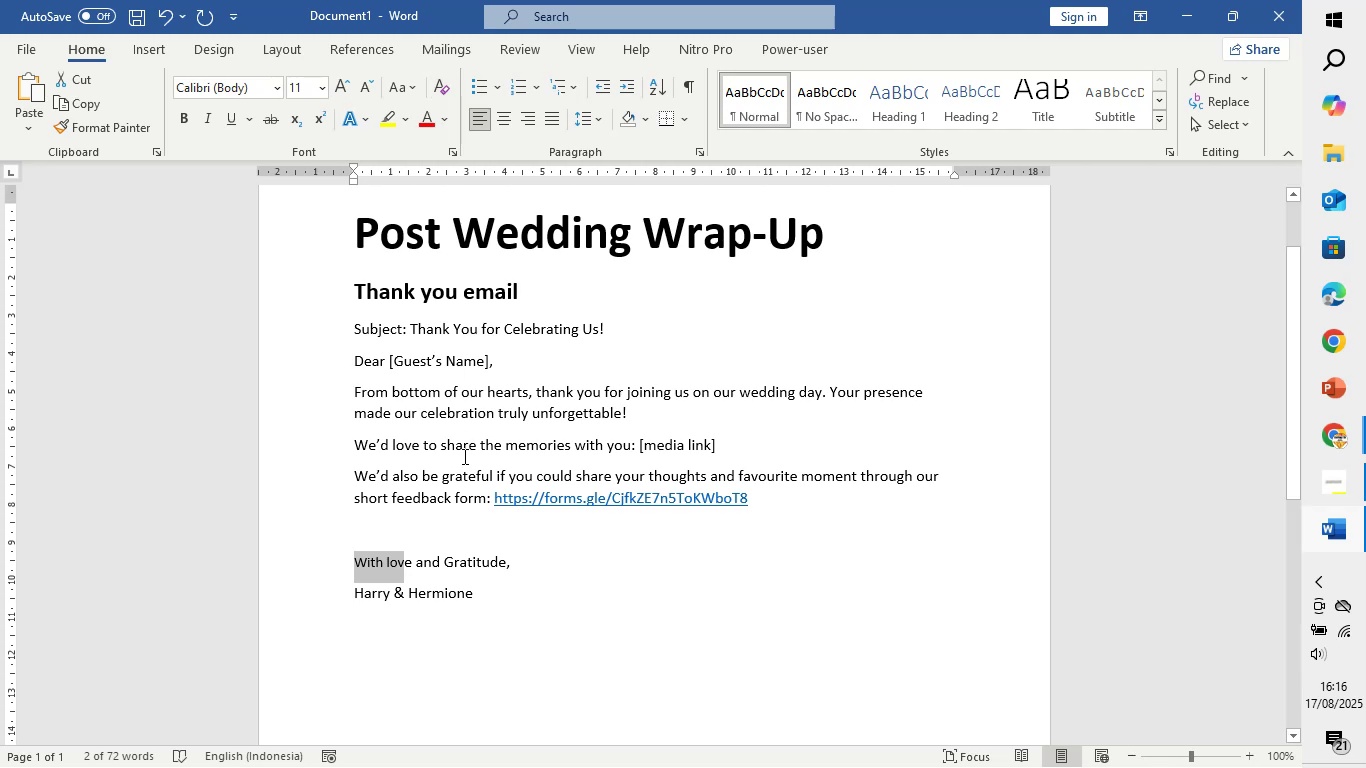 
wait(6.86)
 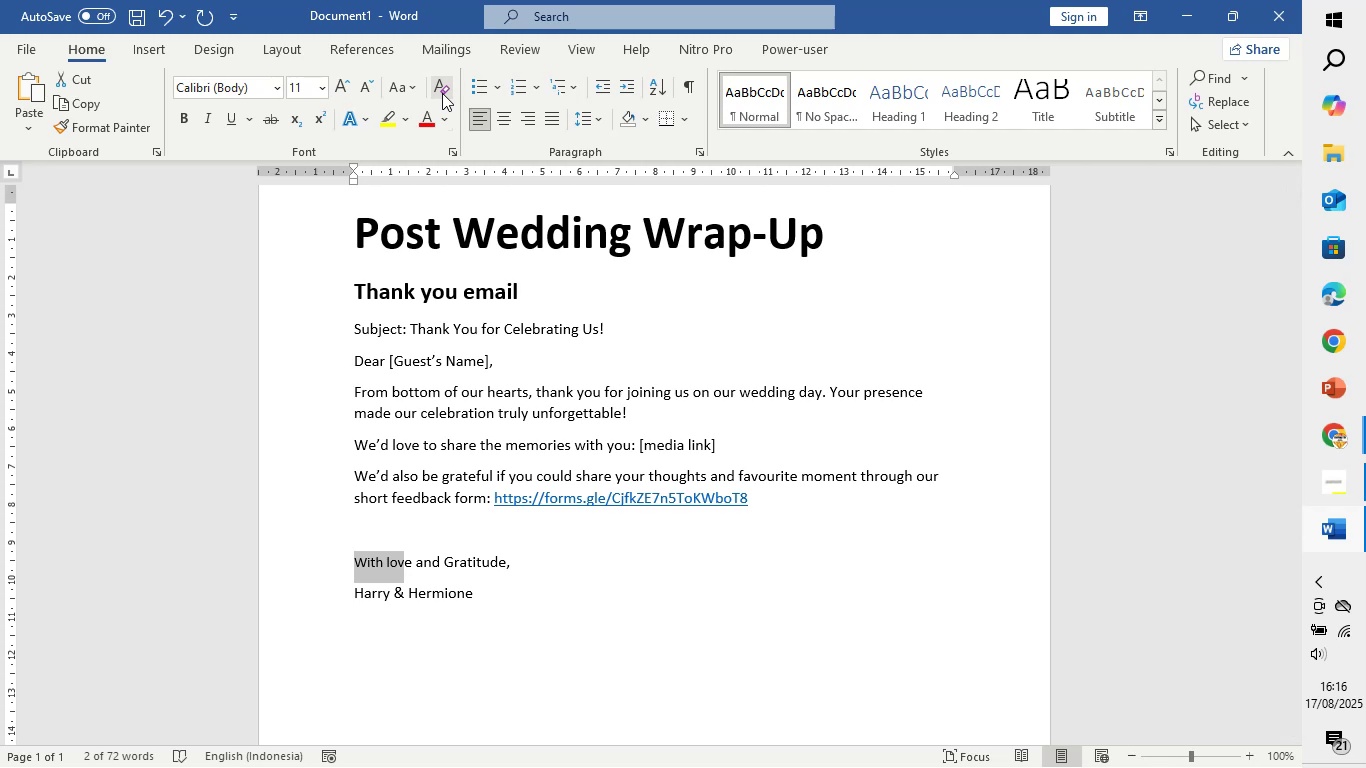 
left_click([449, 84])
 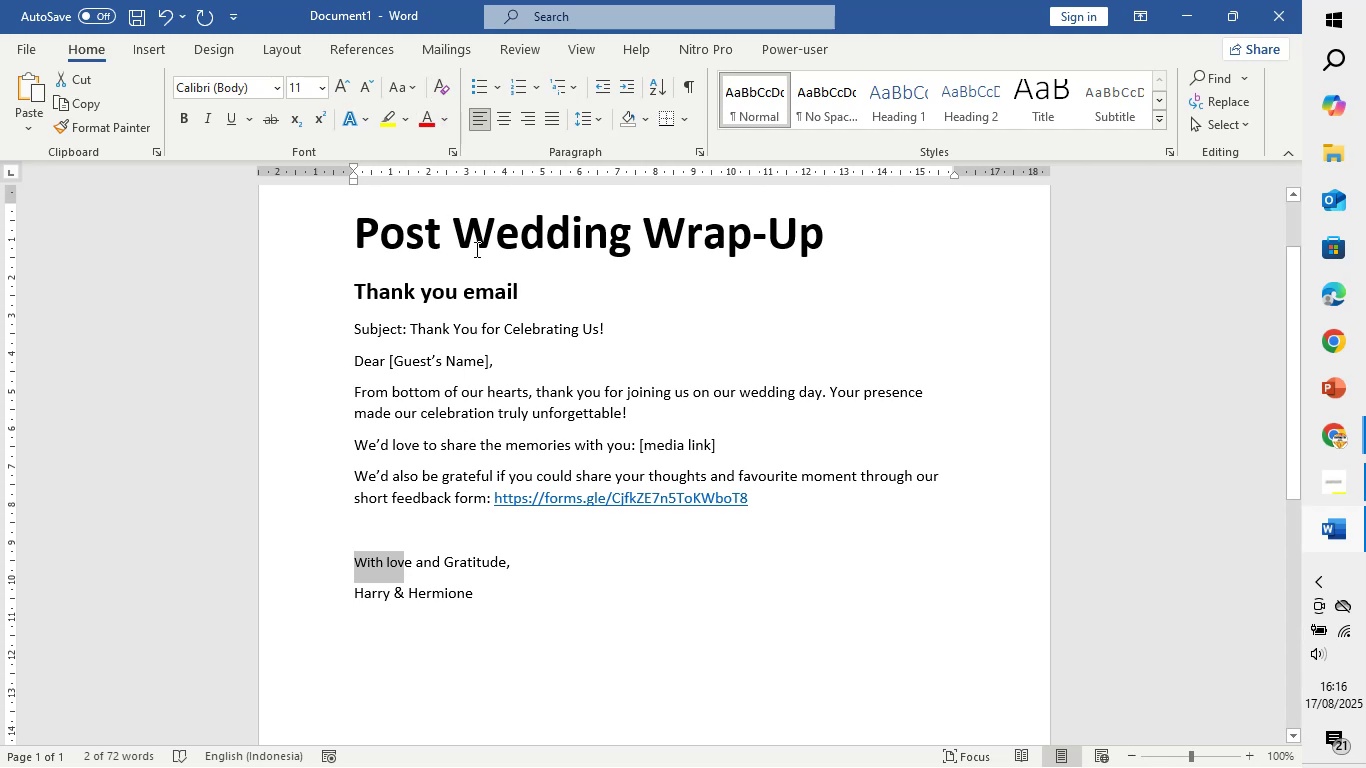 
left_click([475, 249])
 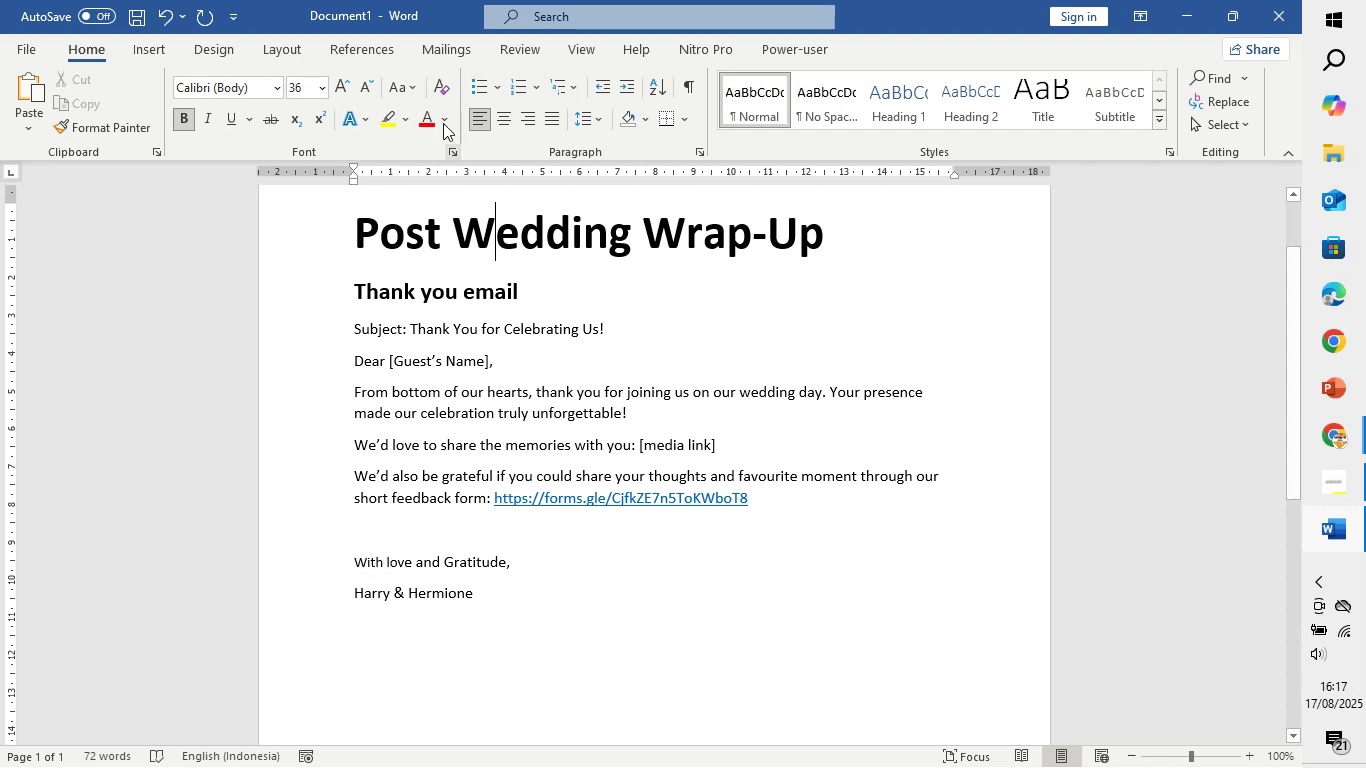 
mouse_move([446, 118])
 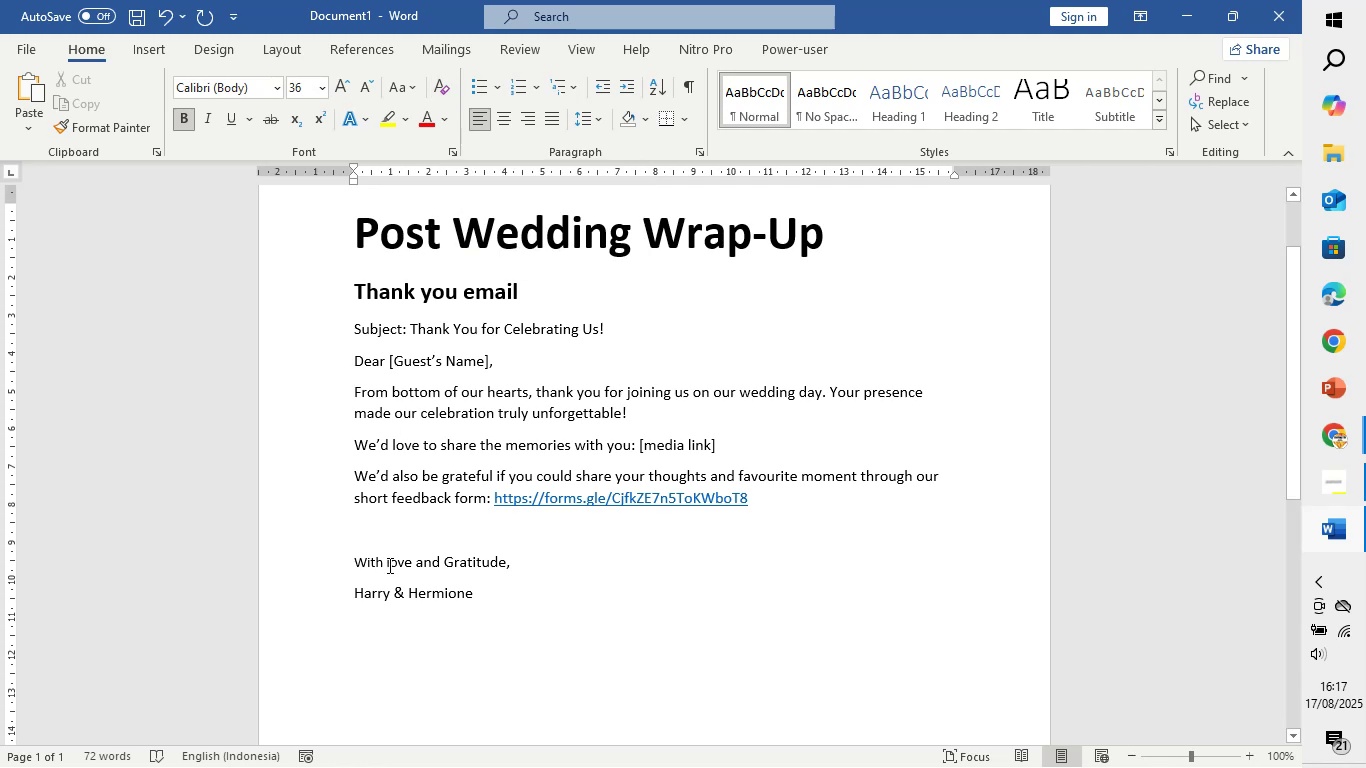 
left_click([388, 565])
 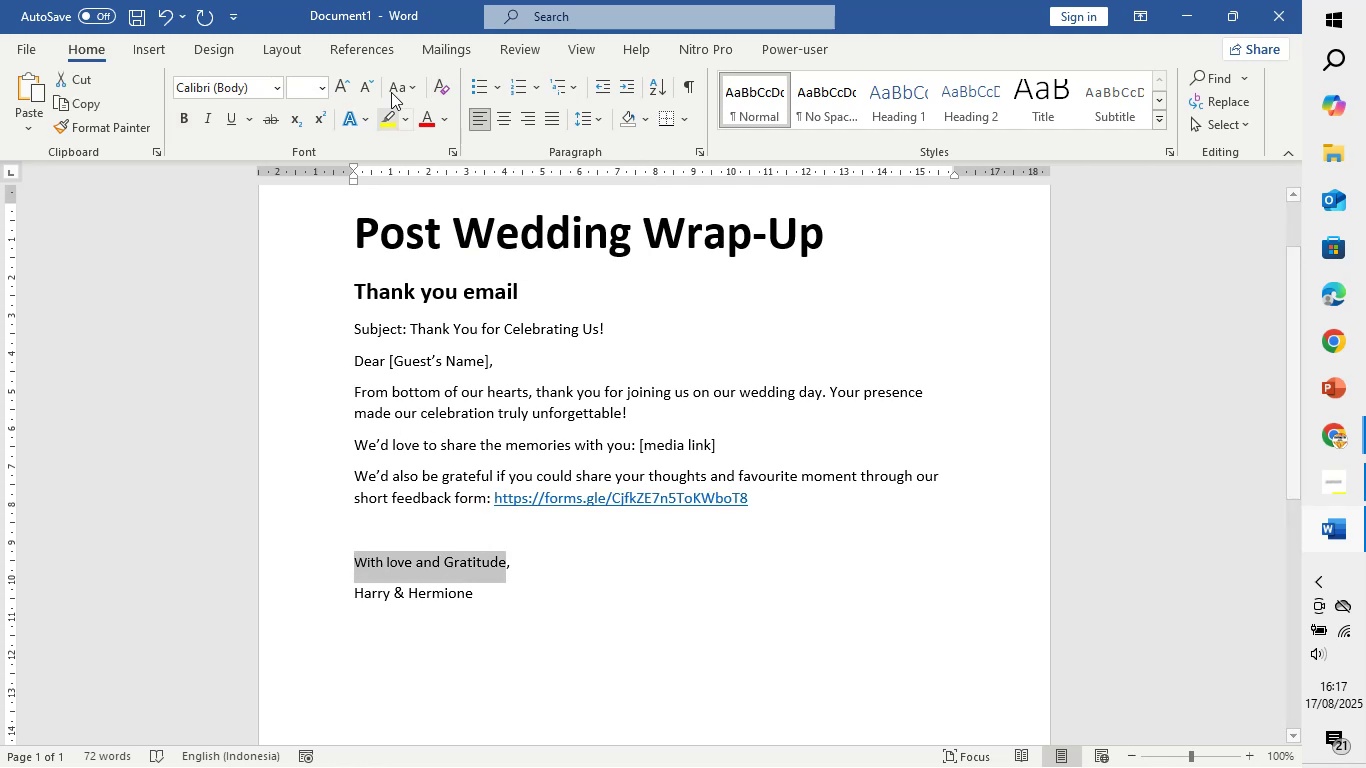 
left_click([403, 84])
 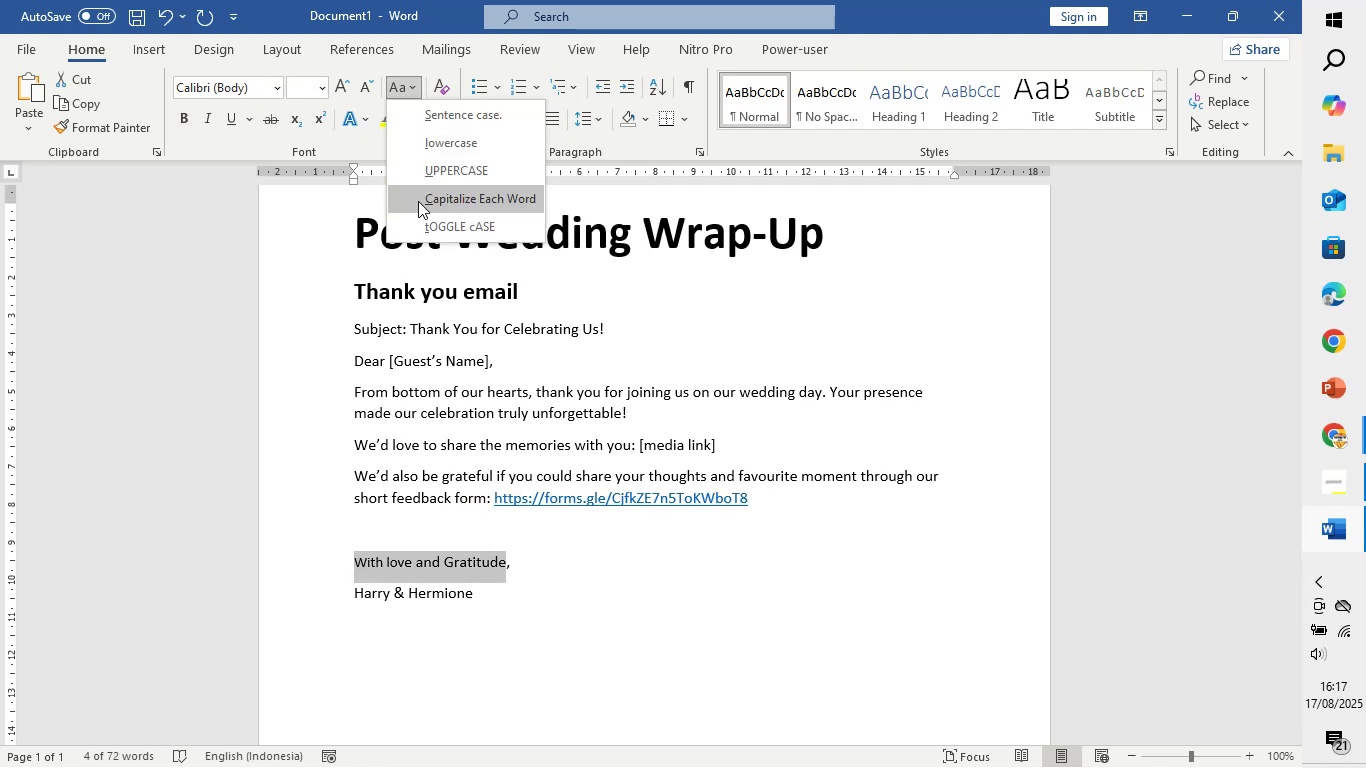 
left_click([418, 201])
 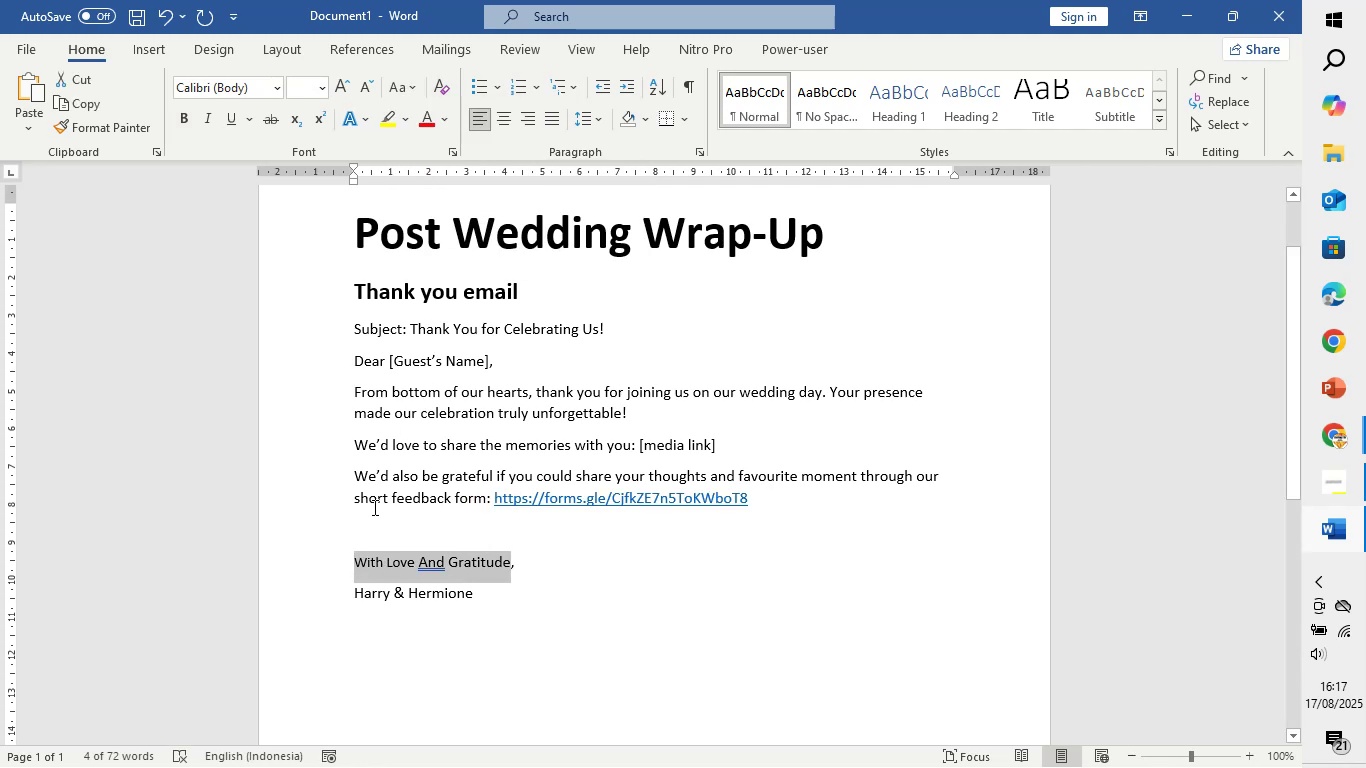 
left_click([385, 512])
 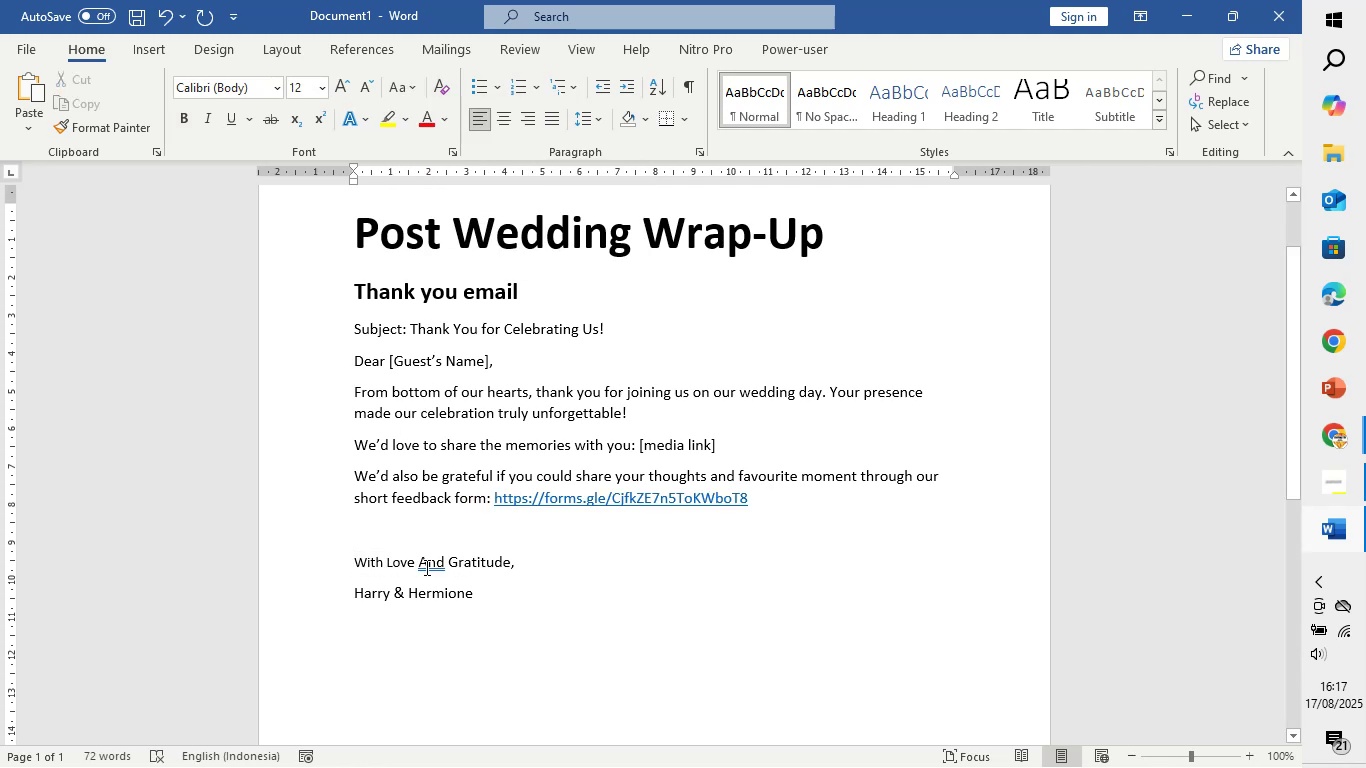 
right_click([425, 567])
 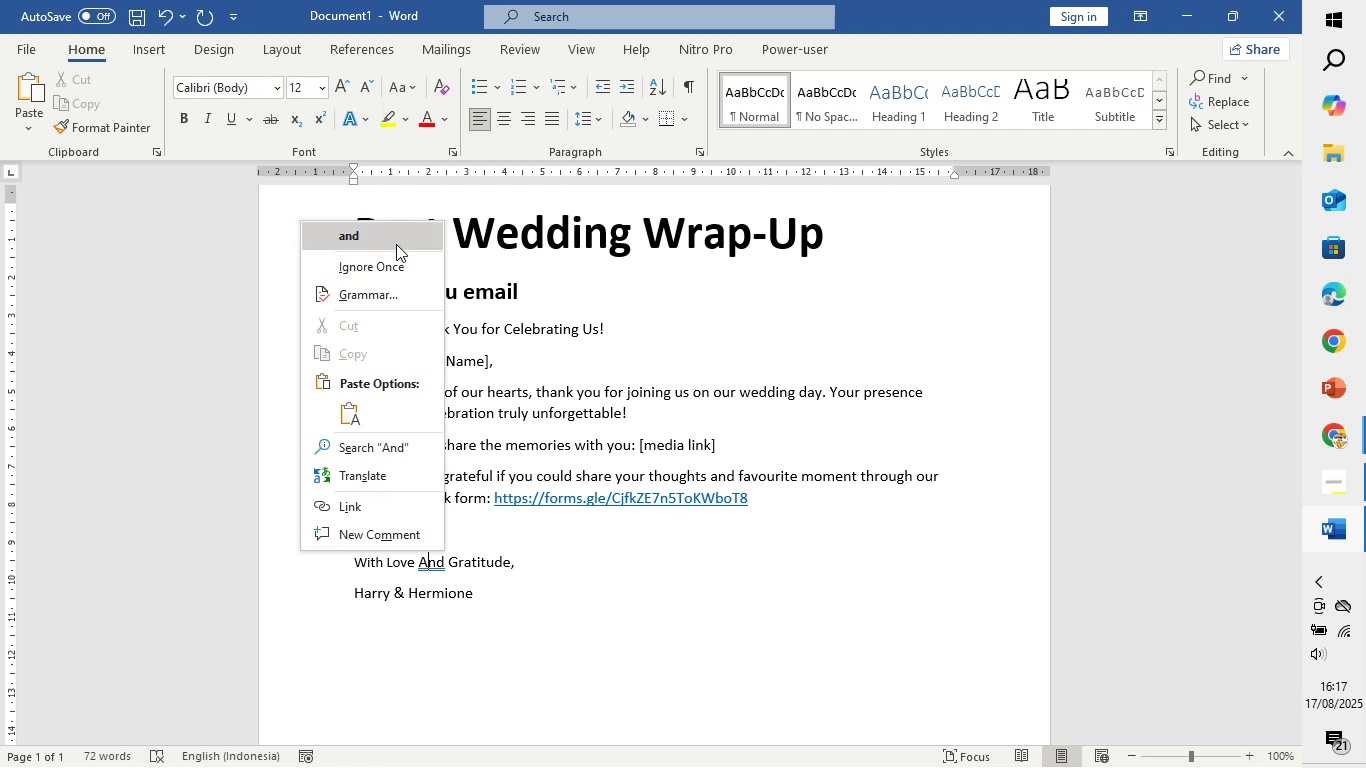 
left_click([396, 242])
 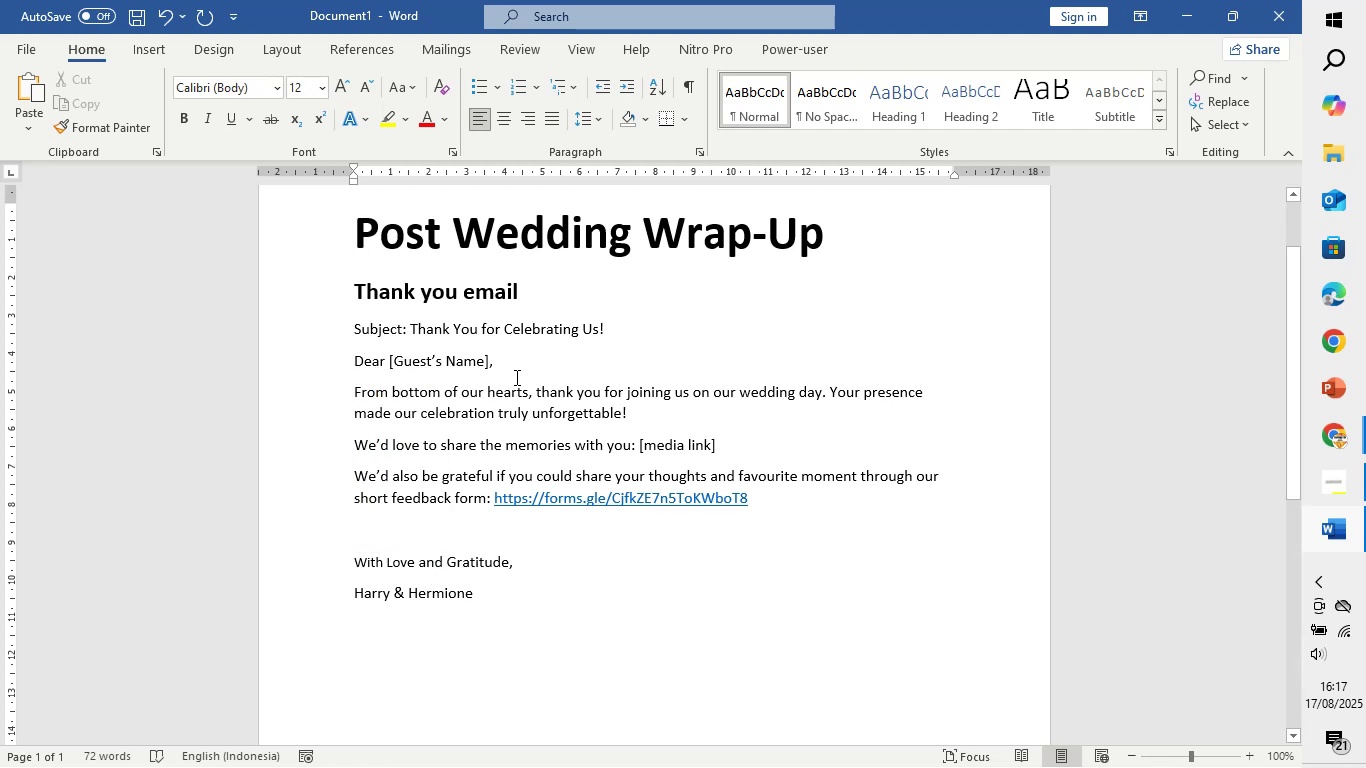 
left_click([516, 373])
 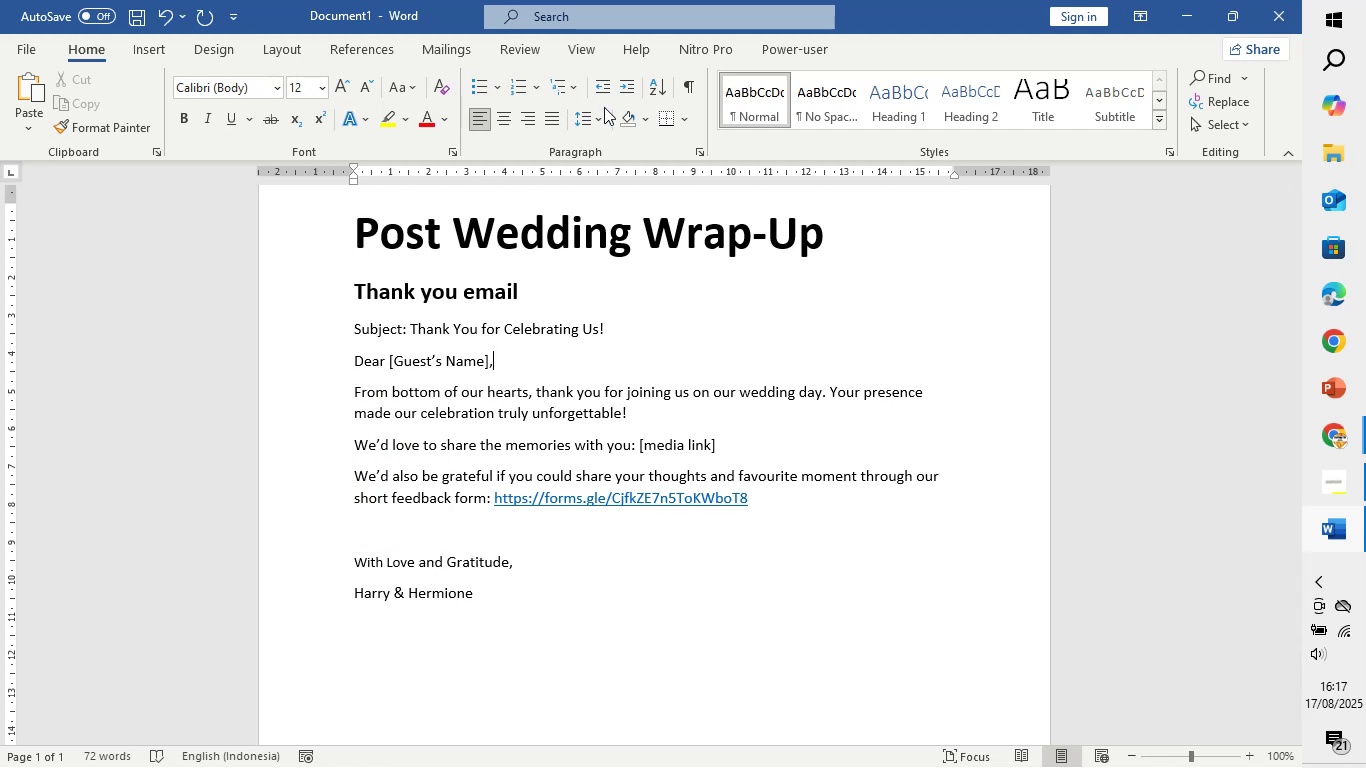 
left_click([596, 117])
 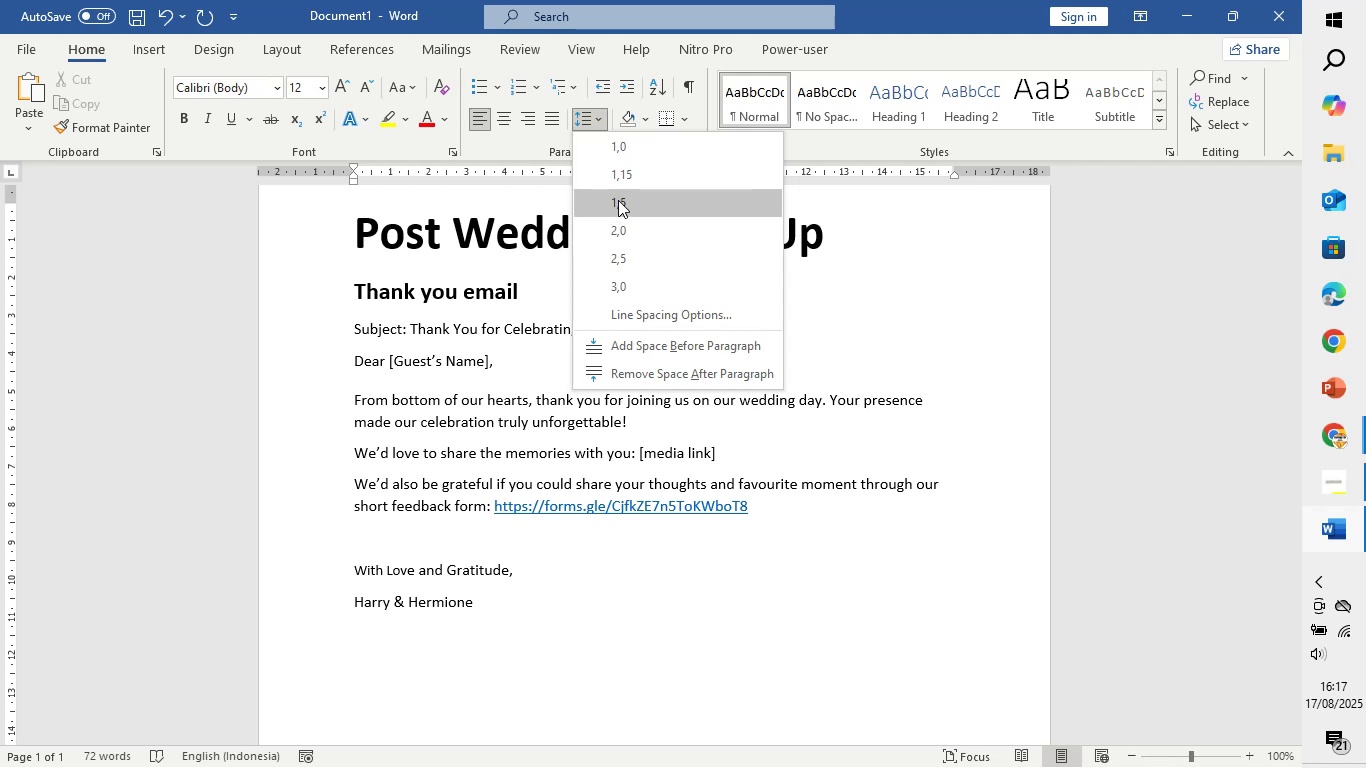 
left_click([618, 200])
 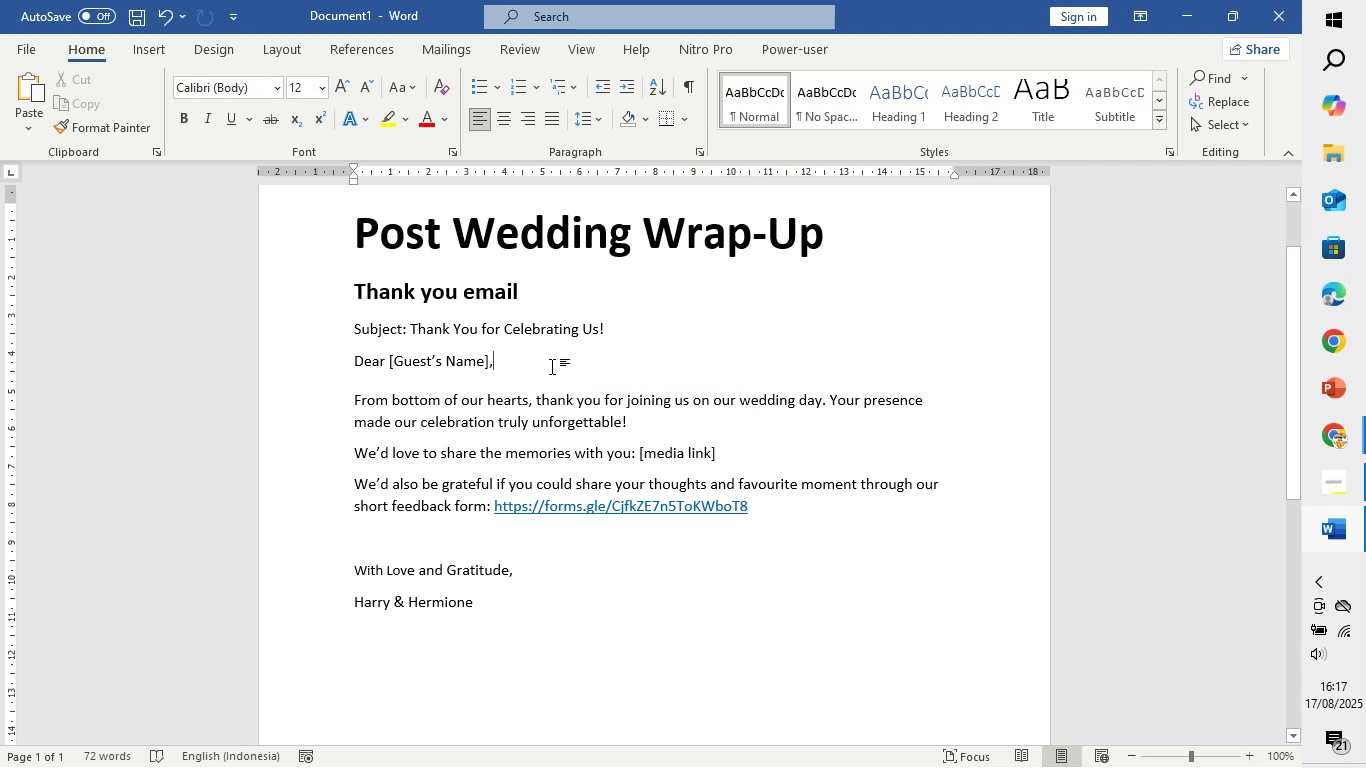 
left_click([546, 301])
 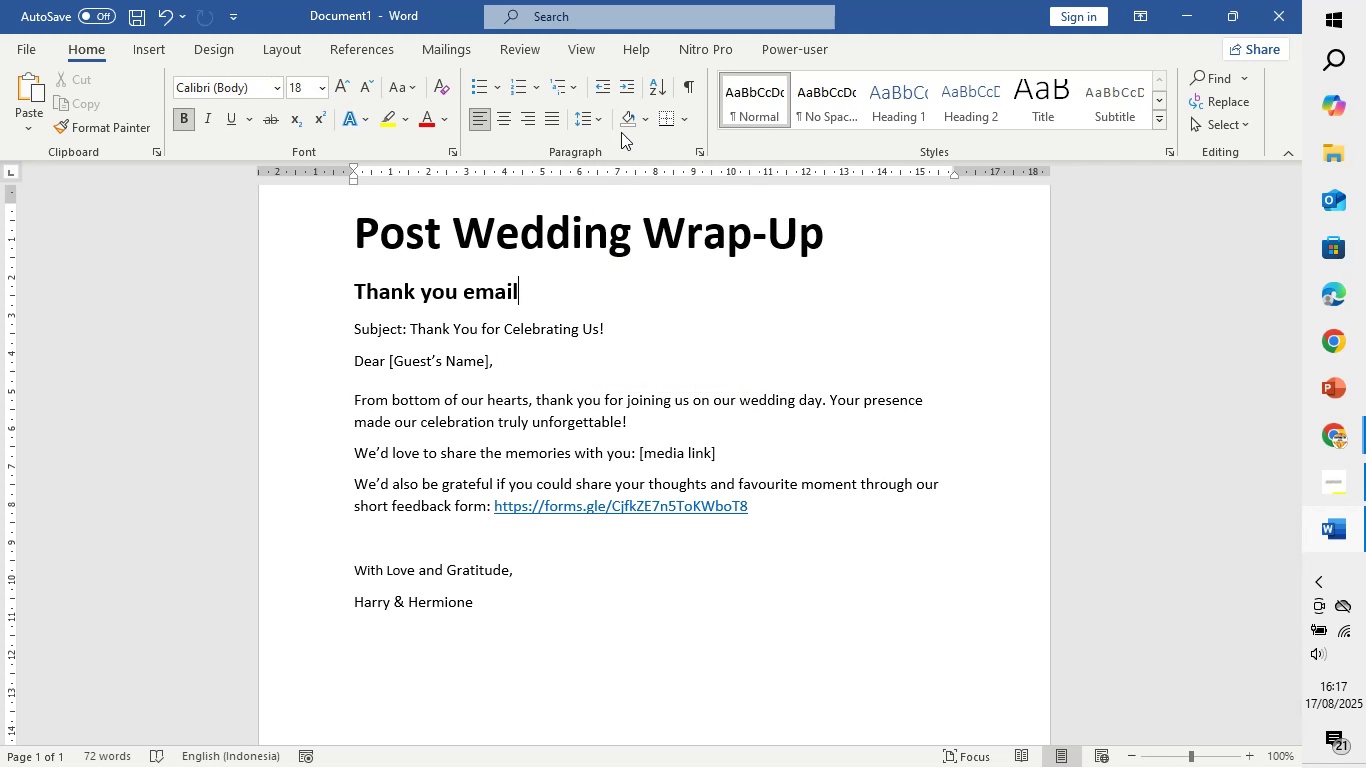 
left_click([594, 128])
 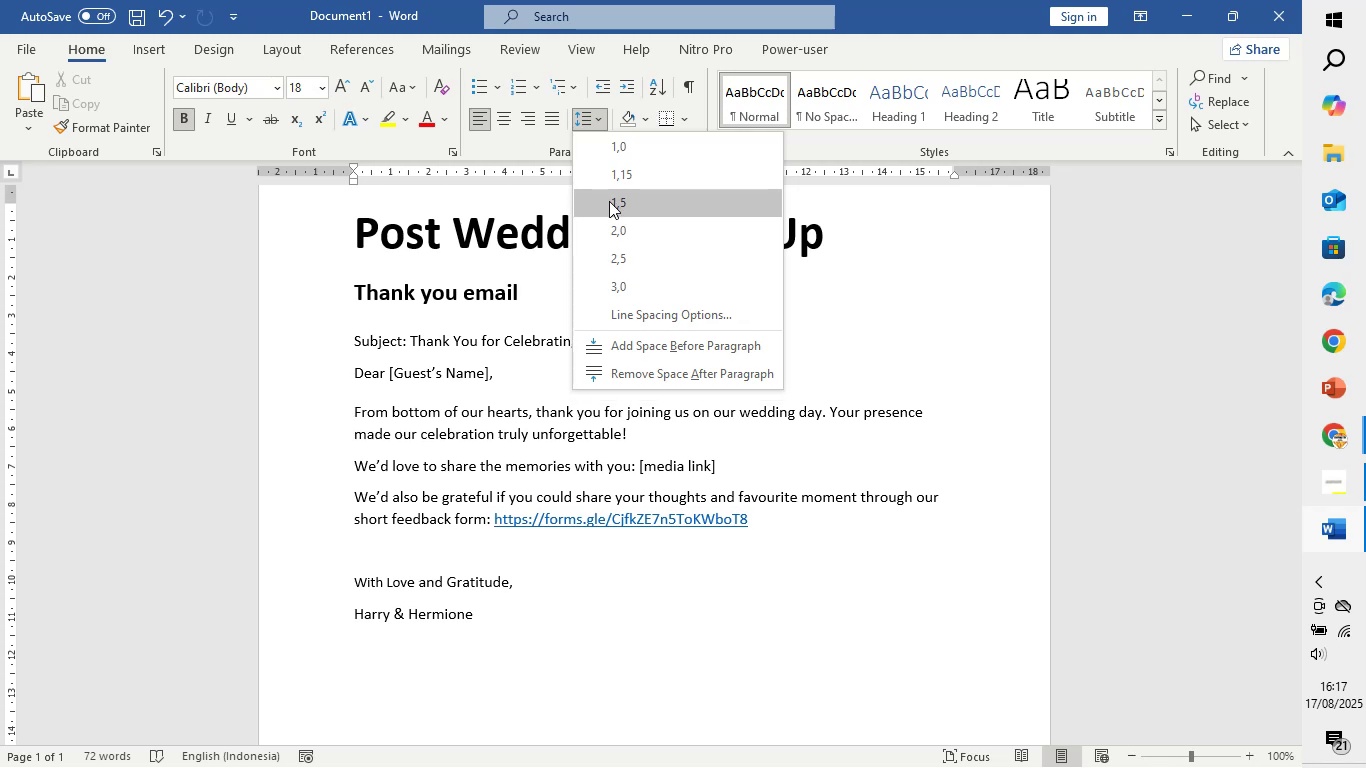 
left_click([609, 201])
 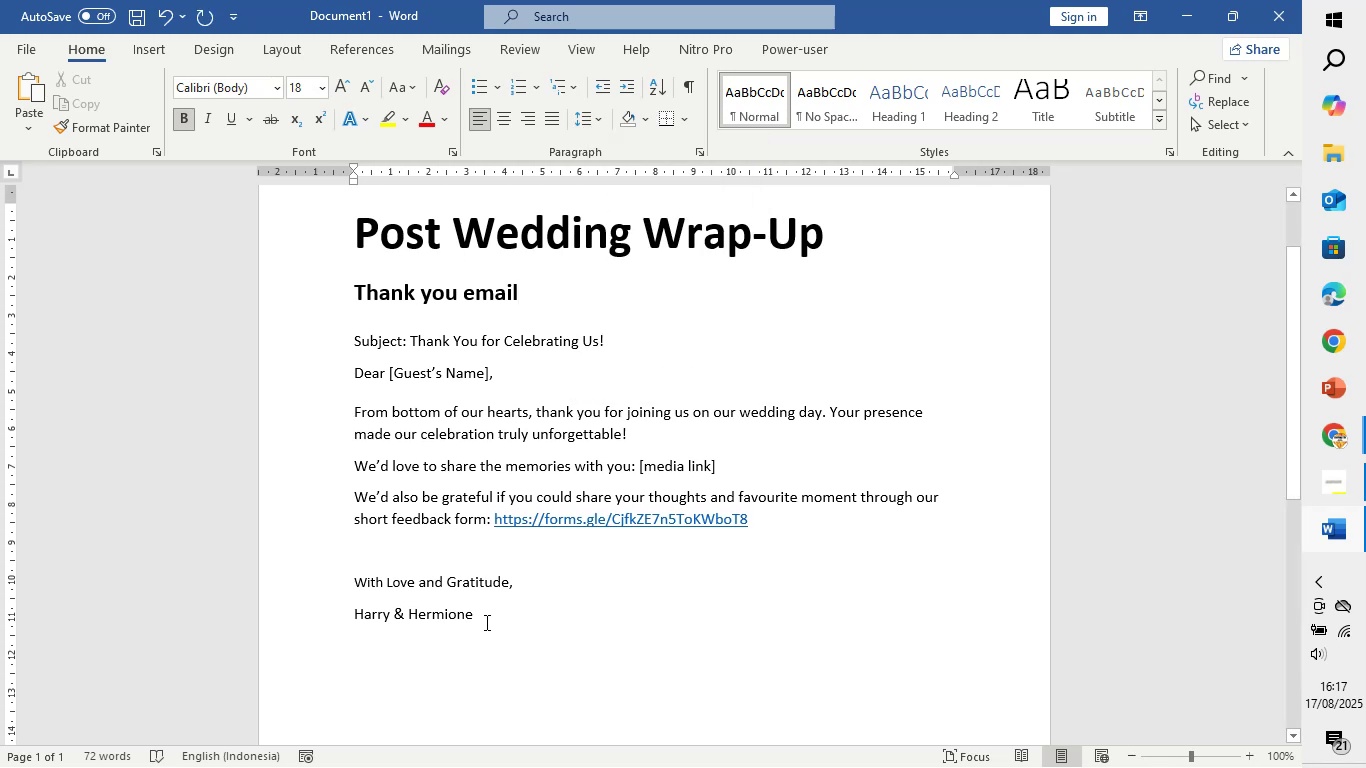 
scroll: coordinate [503, 454], scroll_direction: up, amount: 3.0
 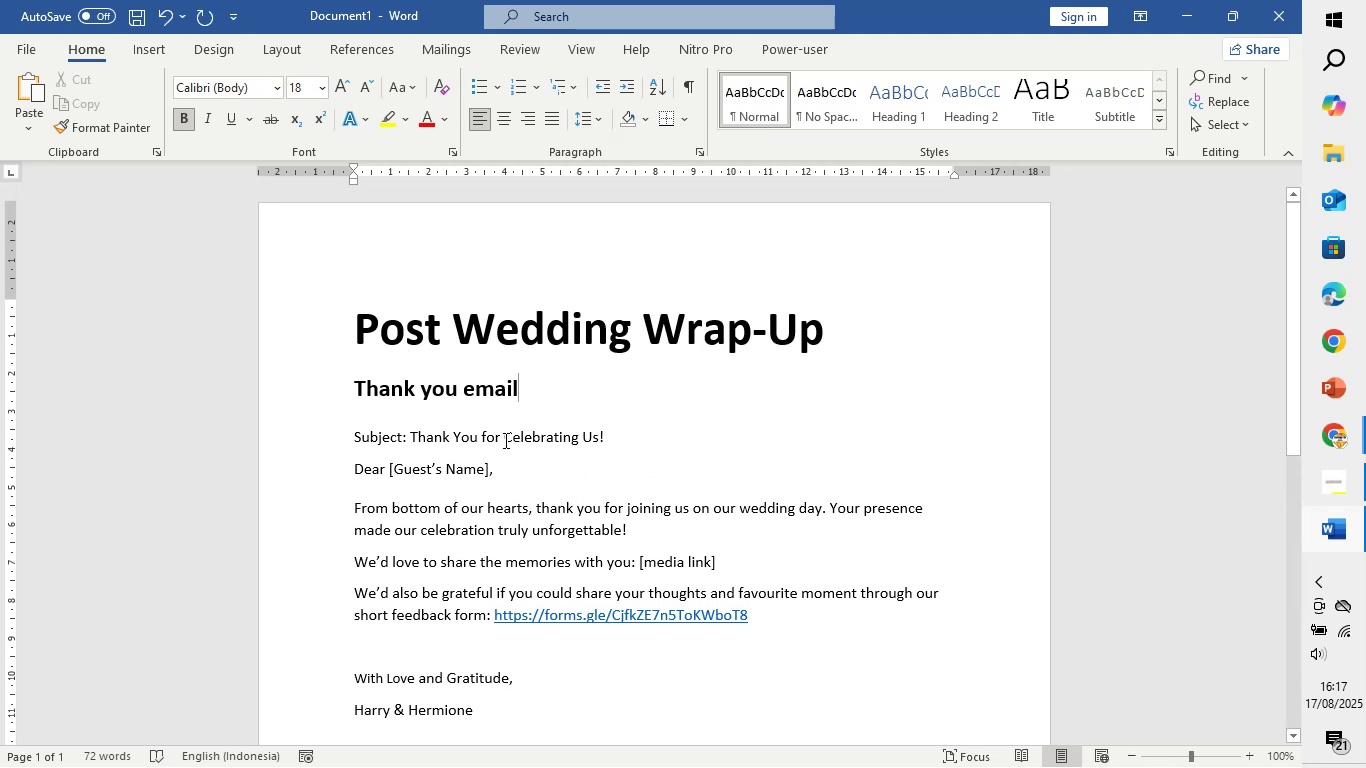 
scroll: coordinate [504, 440], scroll_direction: down, amount: 7.0
 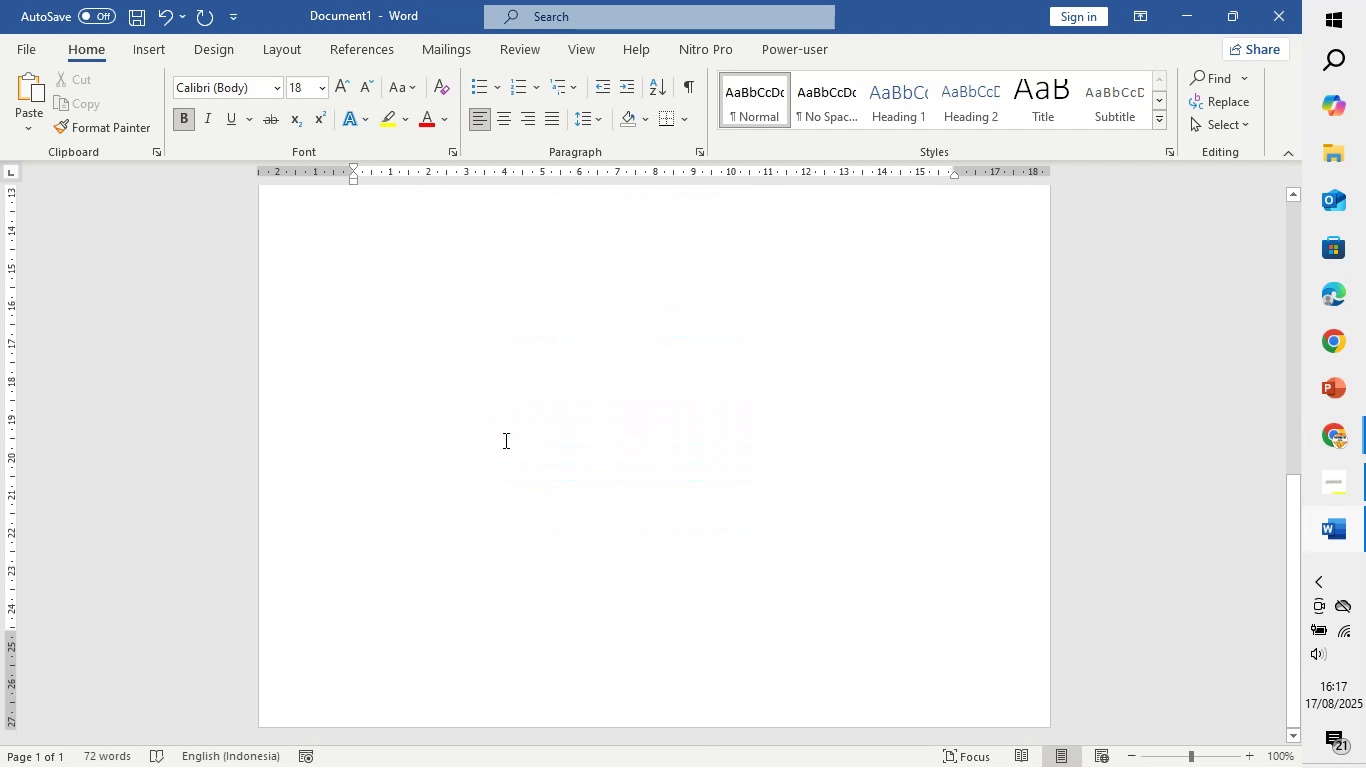 
scroll: coordinate [504, 440], scroll_direction: up, amount: 15.0
 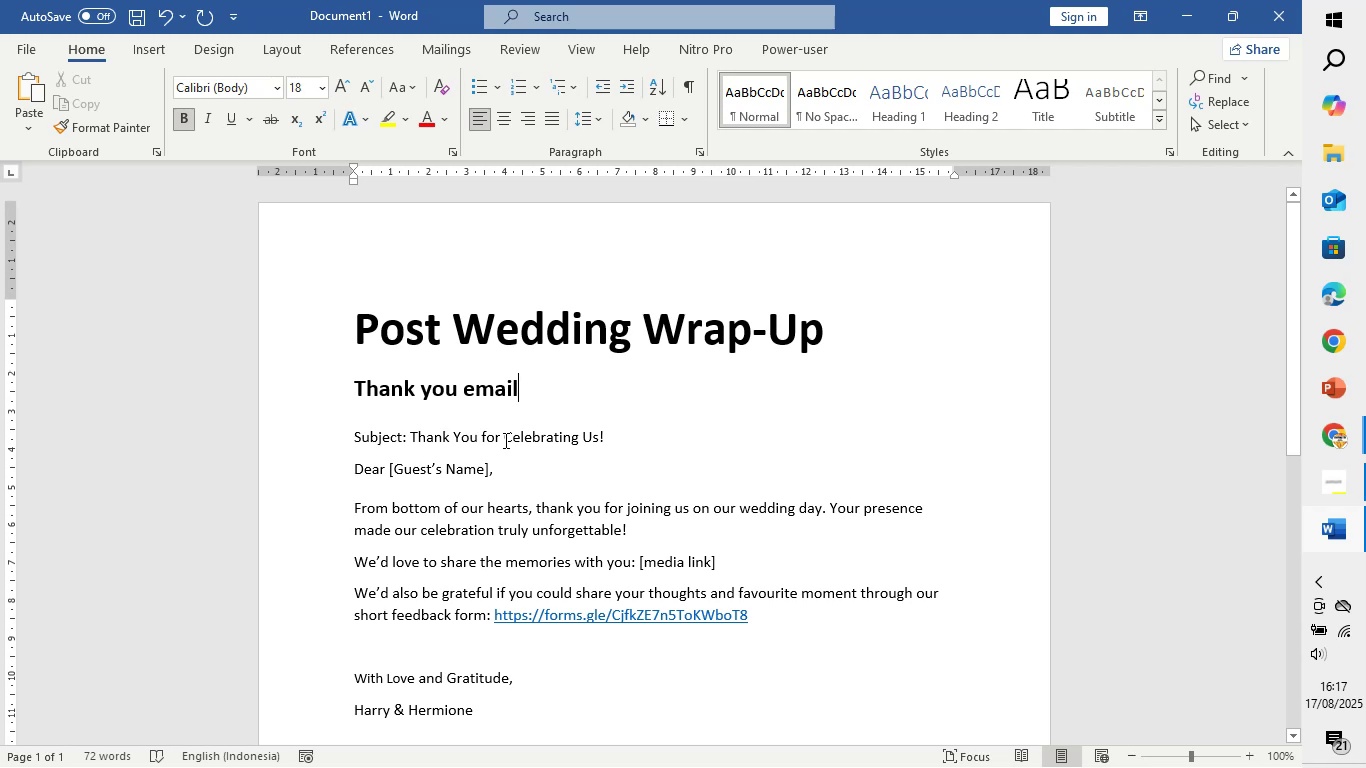 
scroll: coordinate [504, 440], scroll_direction: down, amount: 2.0
 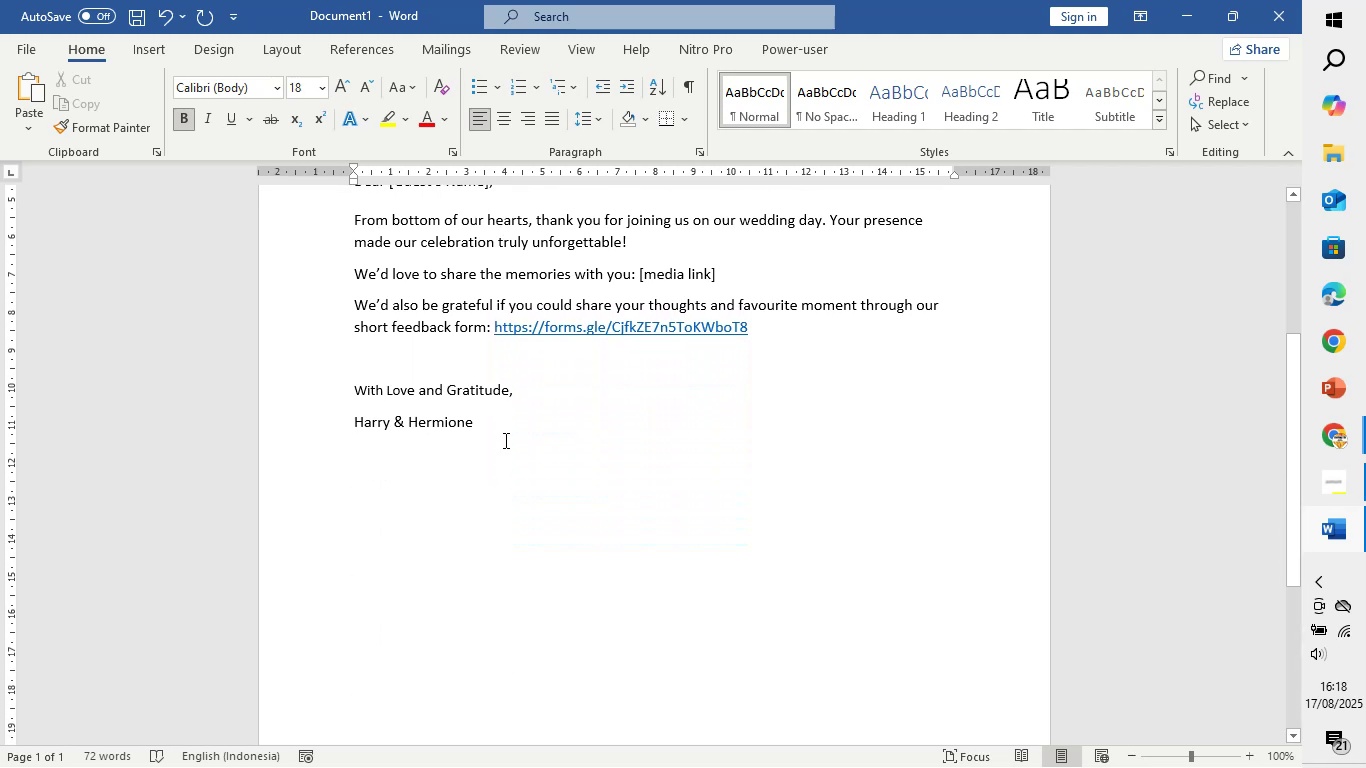 
key(Control+S)
 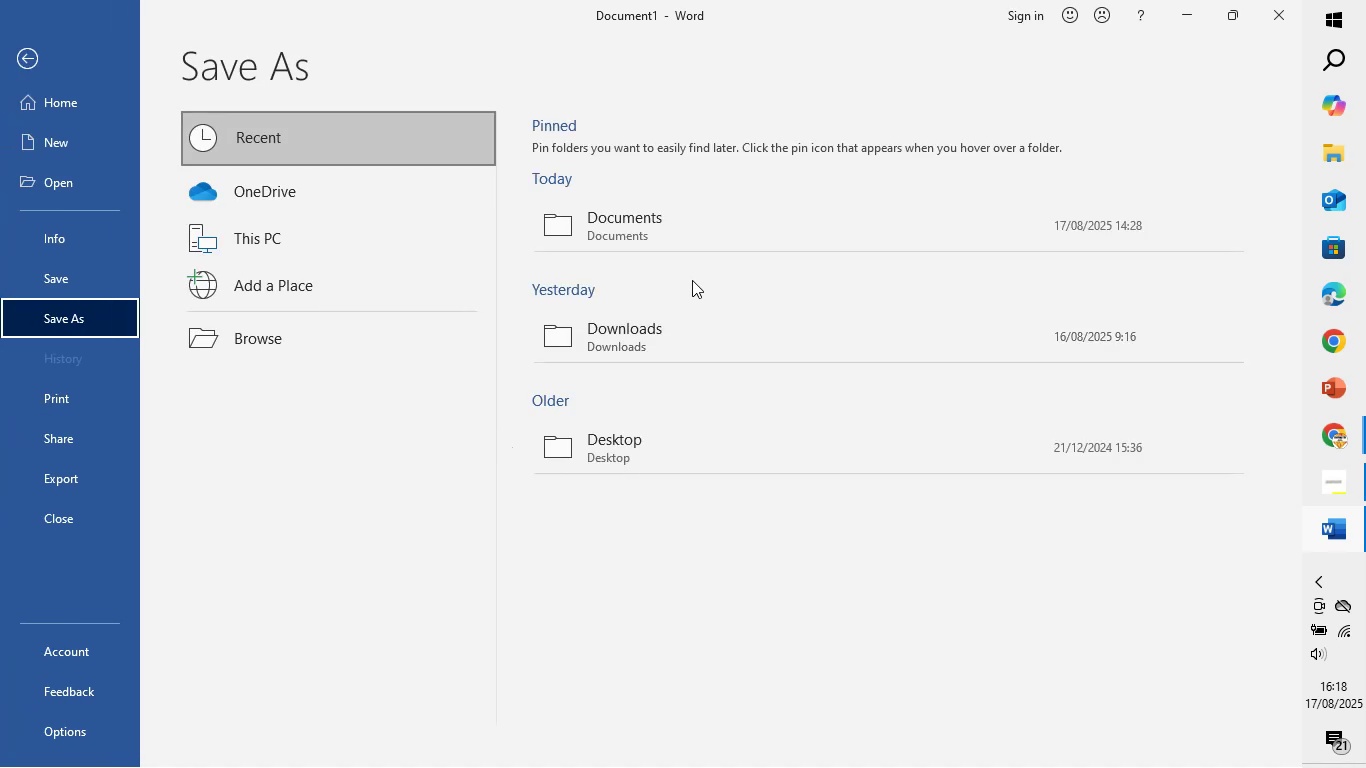 
left_click([710, 240])
 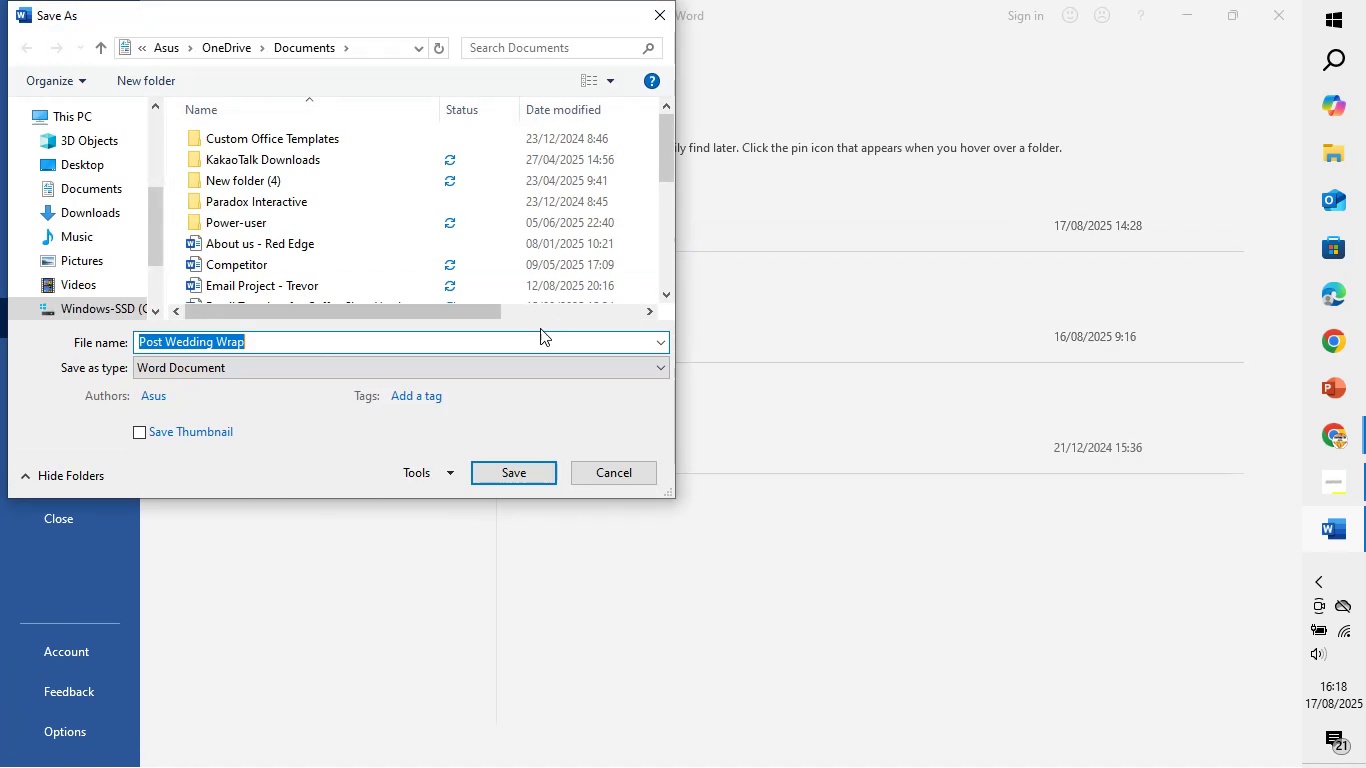 
mouse_move([377, 341])
 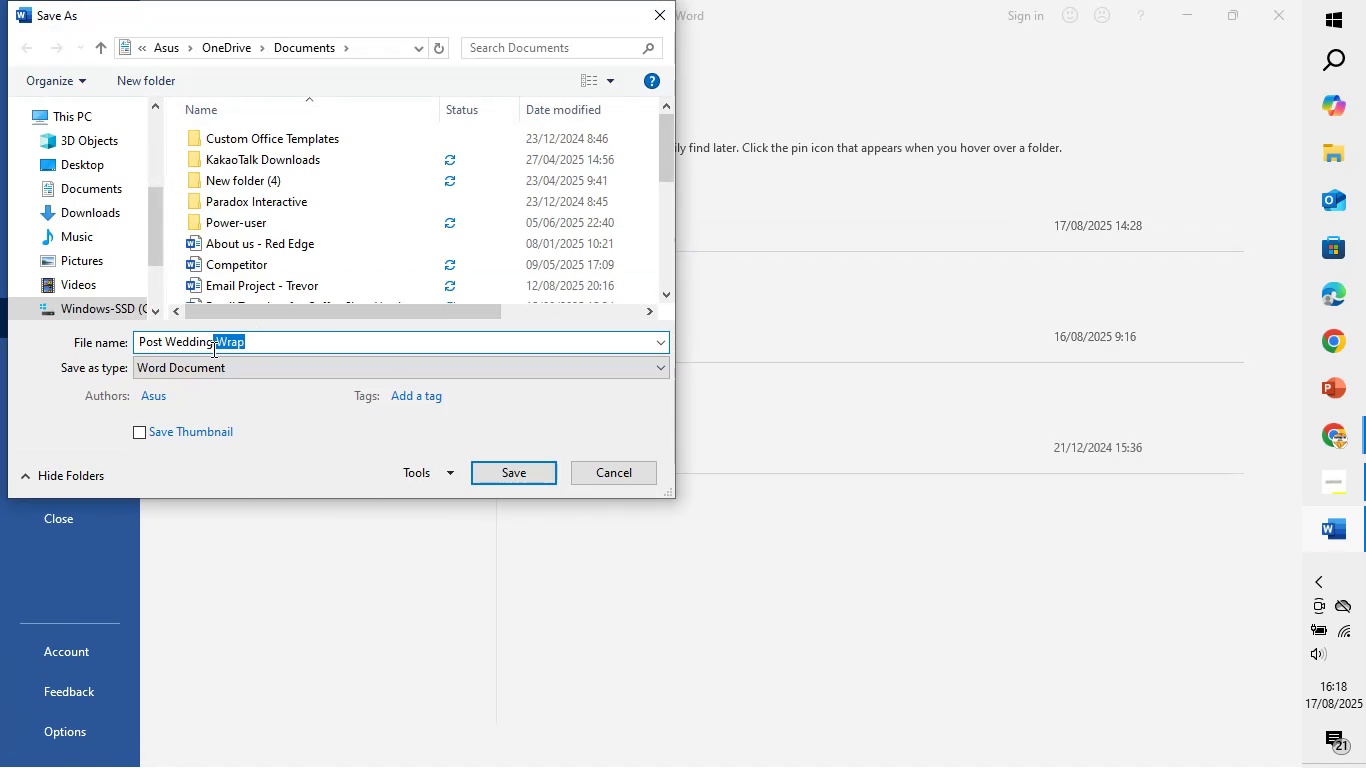 
key(Backspace)
type( Thank you email)
 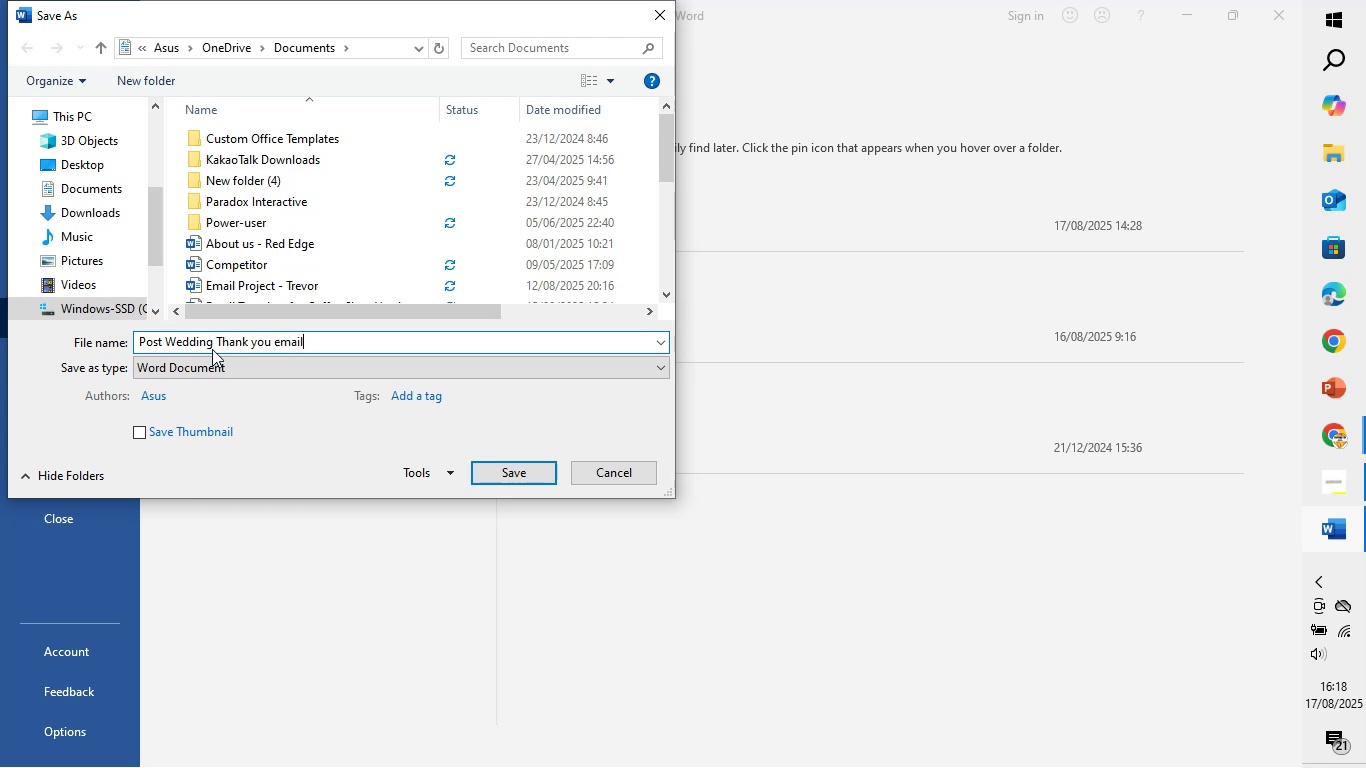 
left_click([98, 185])
 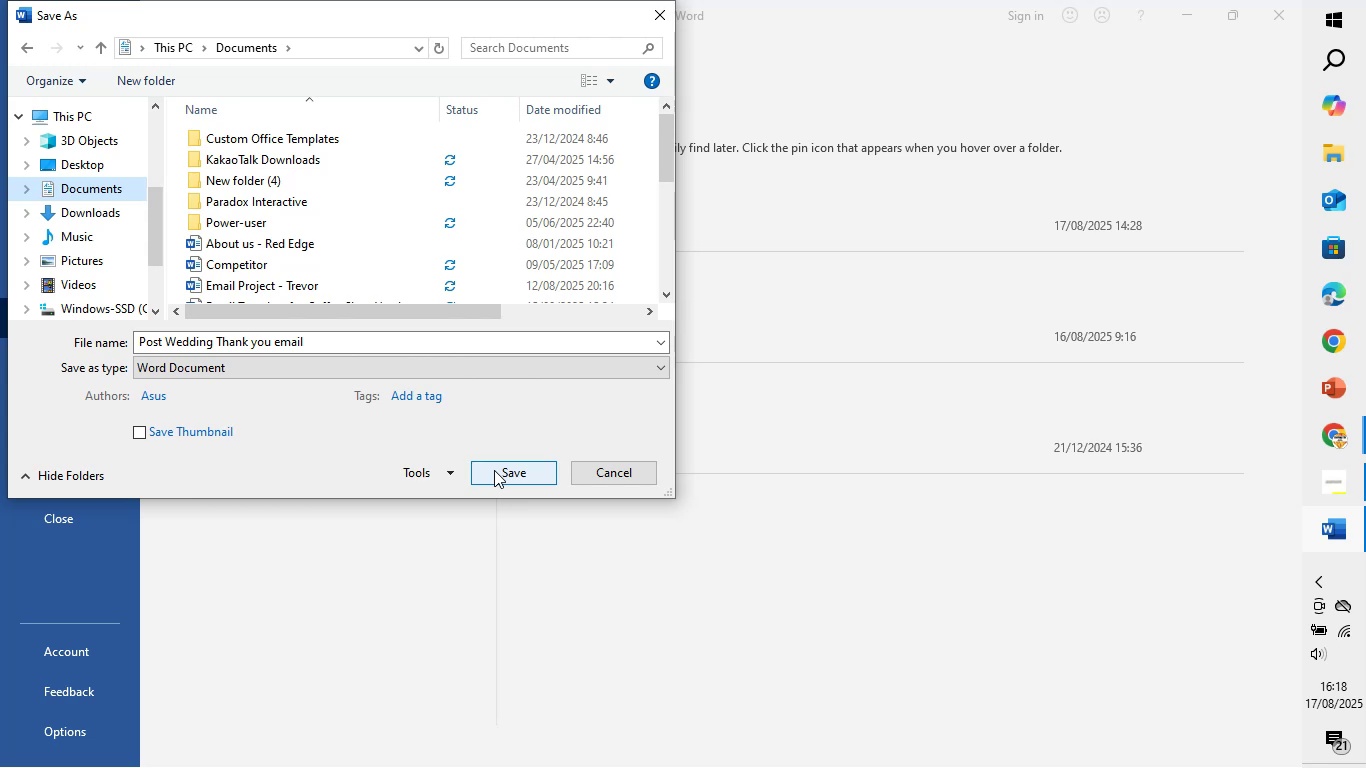 
wait(6.22)
 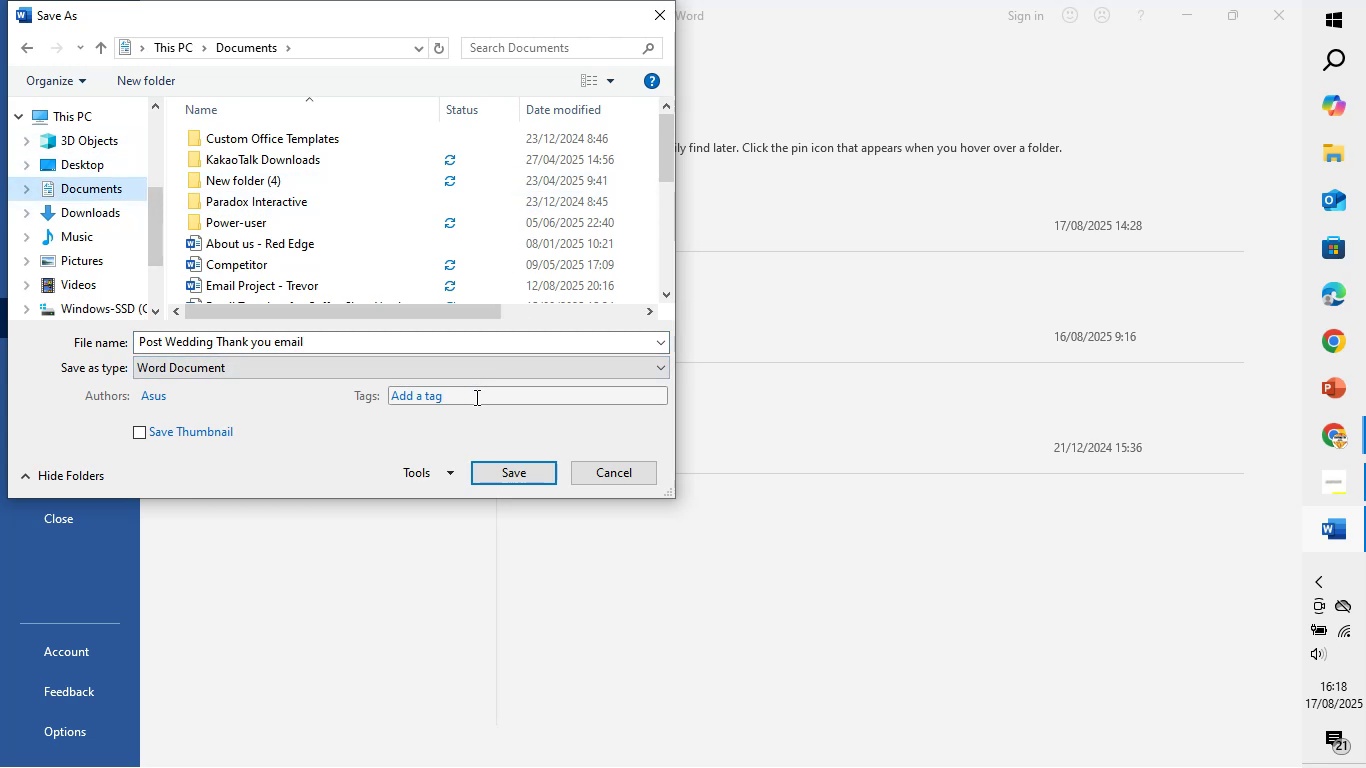 
left_click([494, 470])
 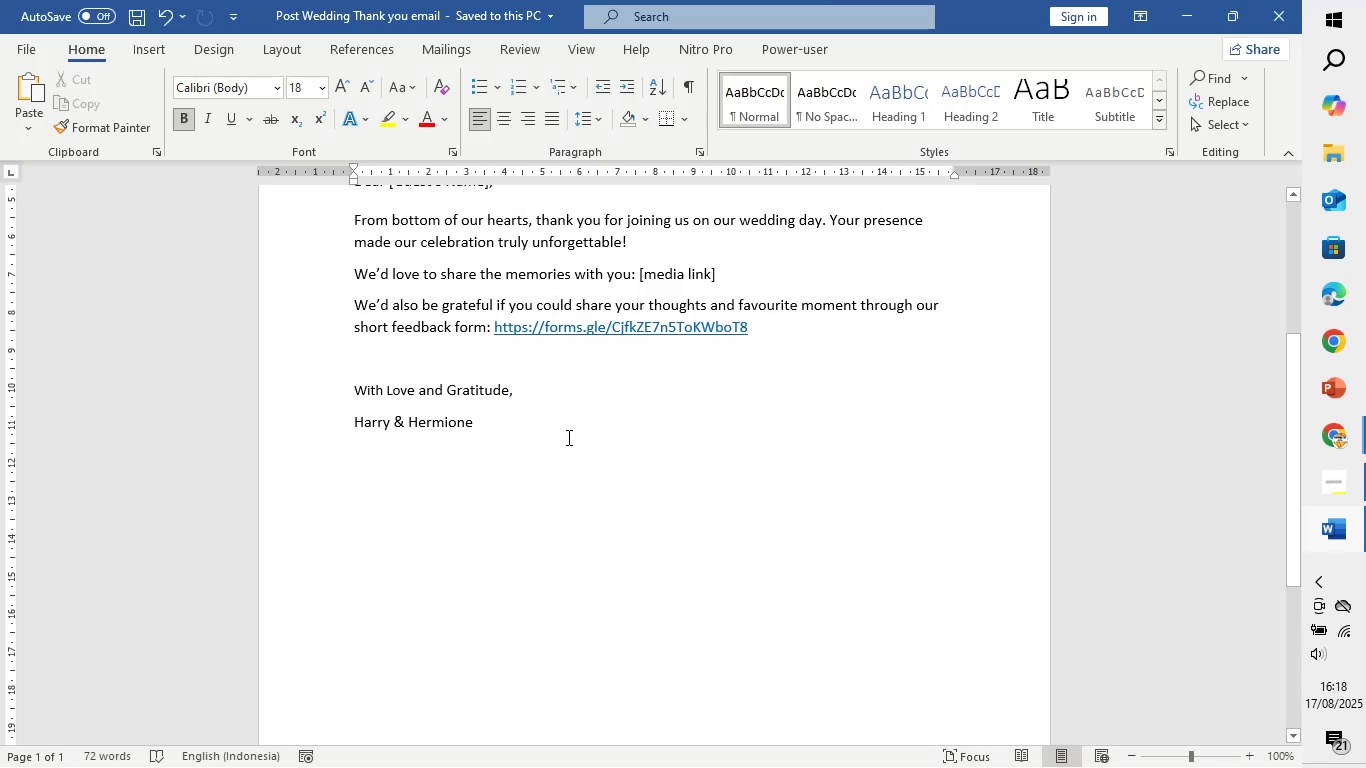 
scroll: coordinate [564, 444], scroll_direction: up, amount: 4.0
 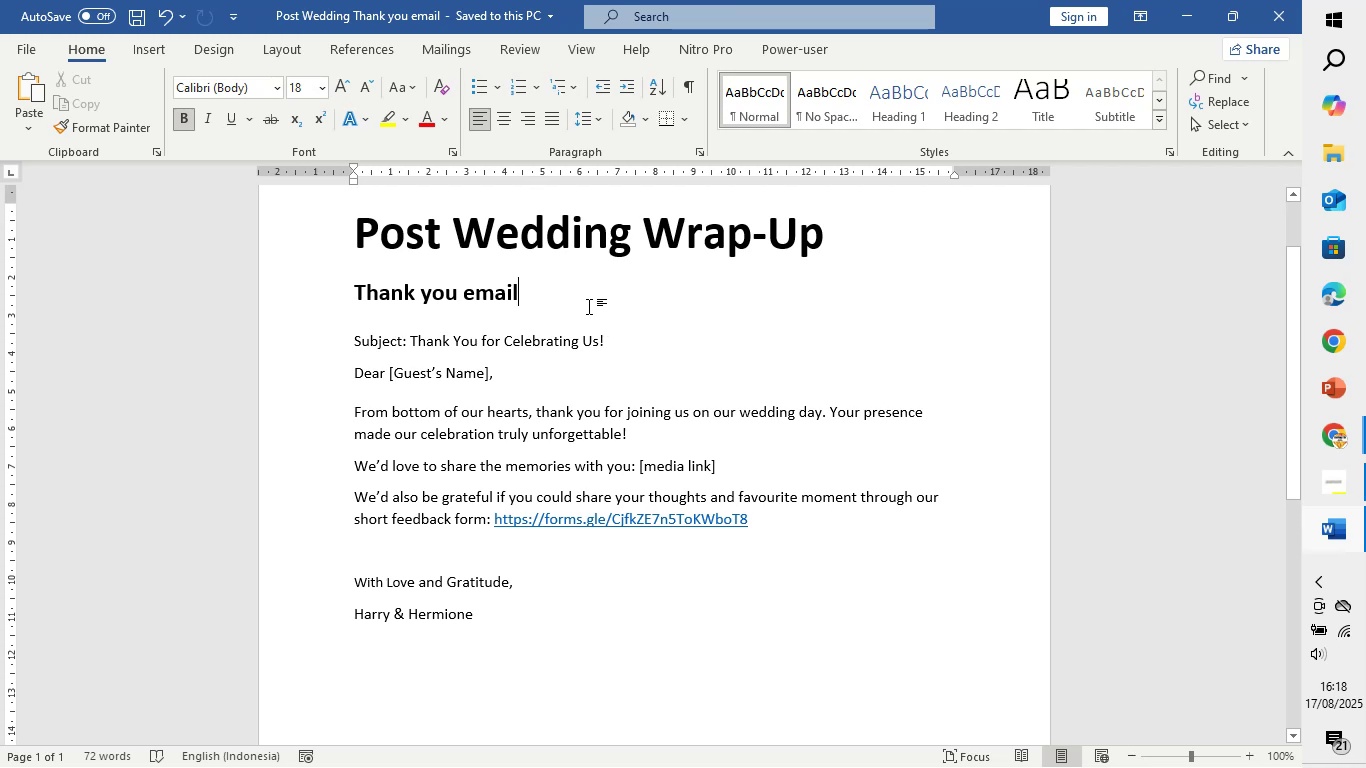 
wait(7.23)
 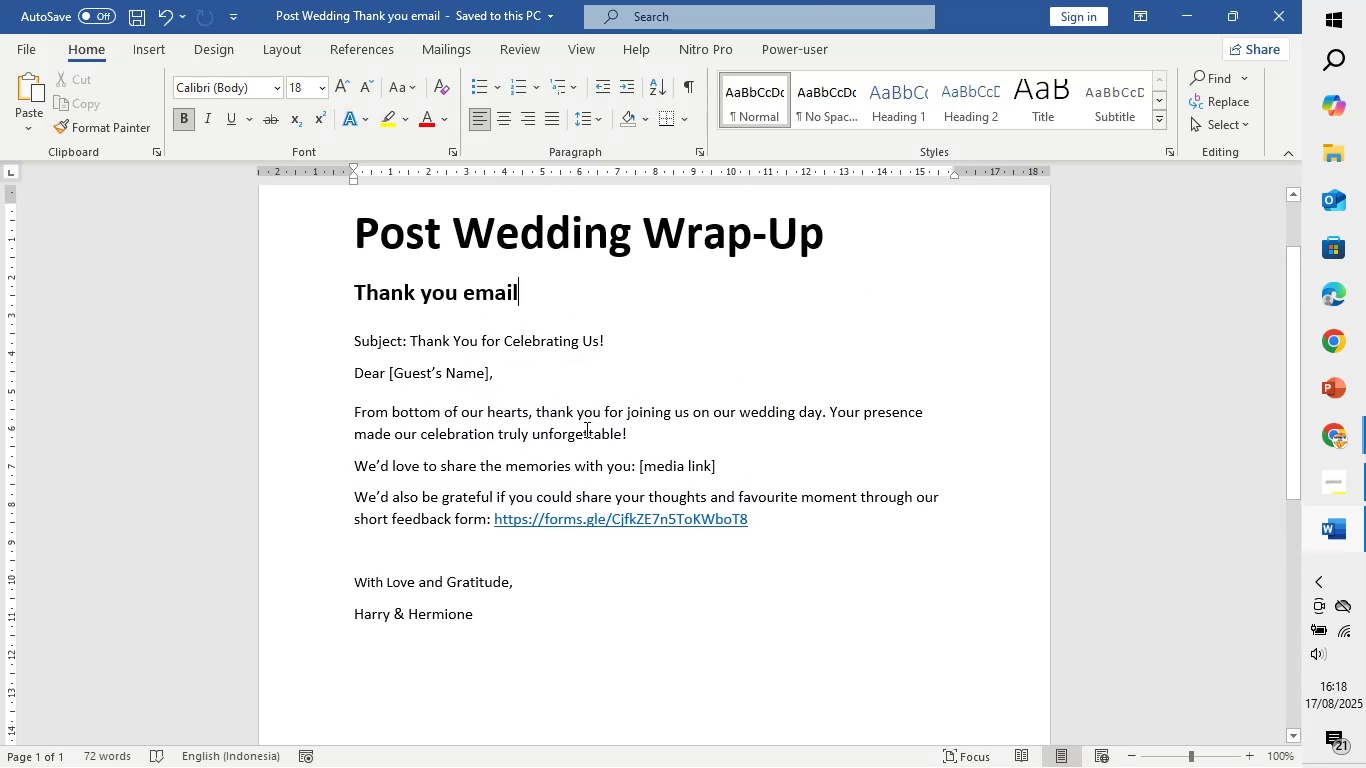 
scroll: coordinate [683, 237], scroll_direction: down, amount: 4.0
 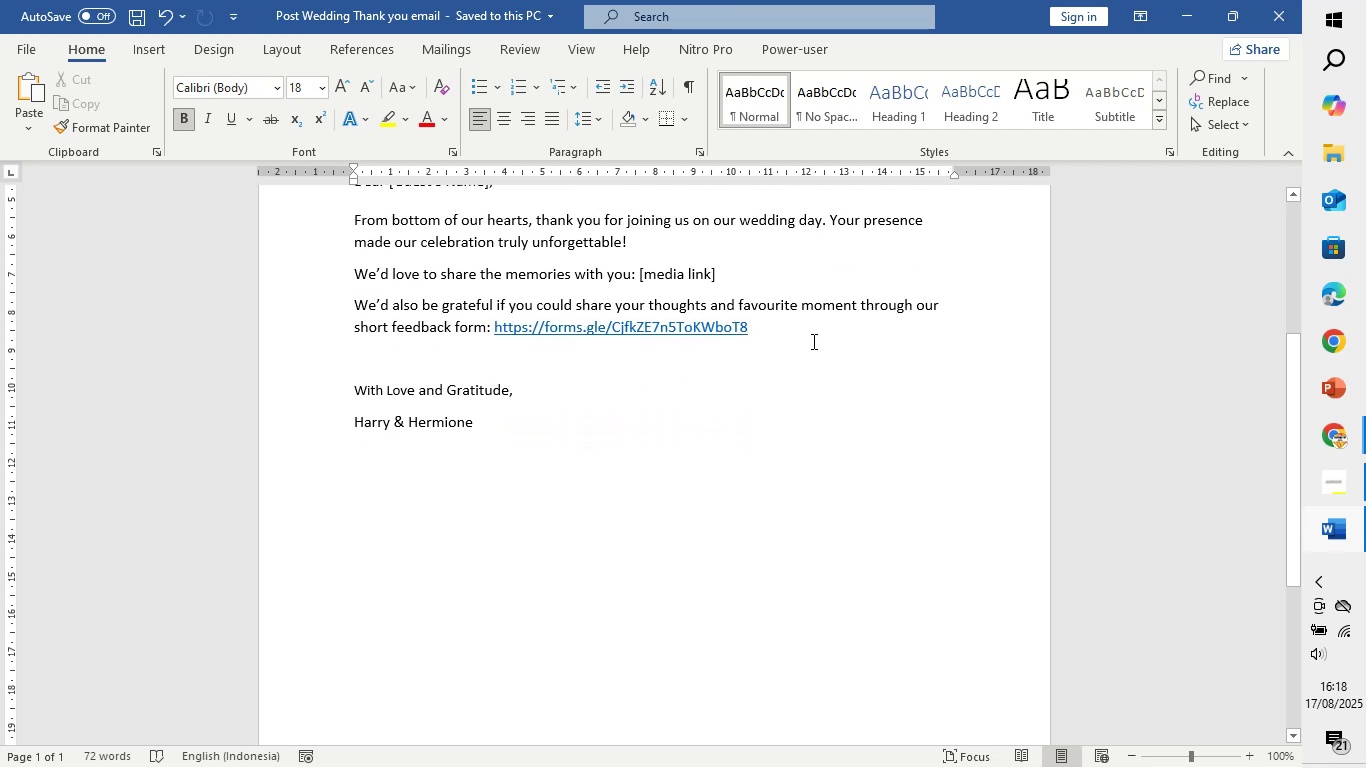 
scroll: coordinate [833, 314], scroll_direction: up, amount: 9.0
 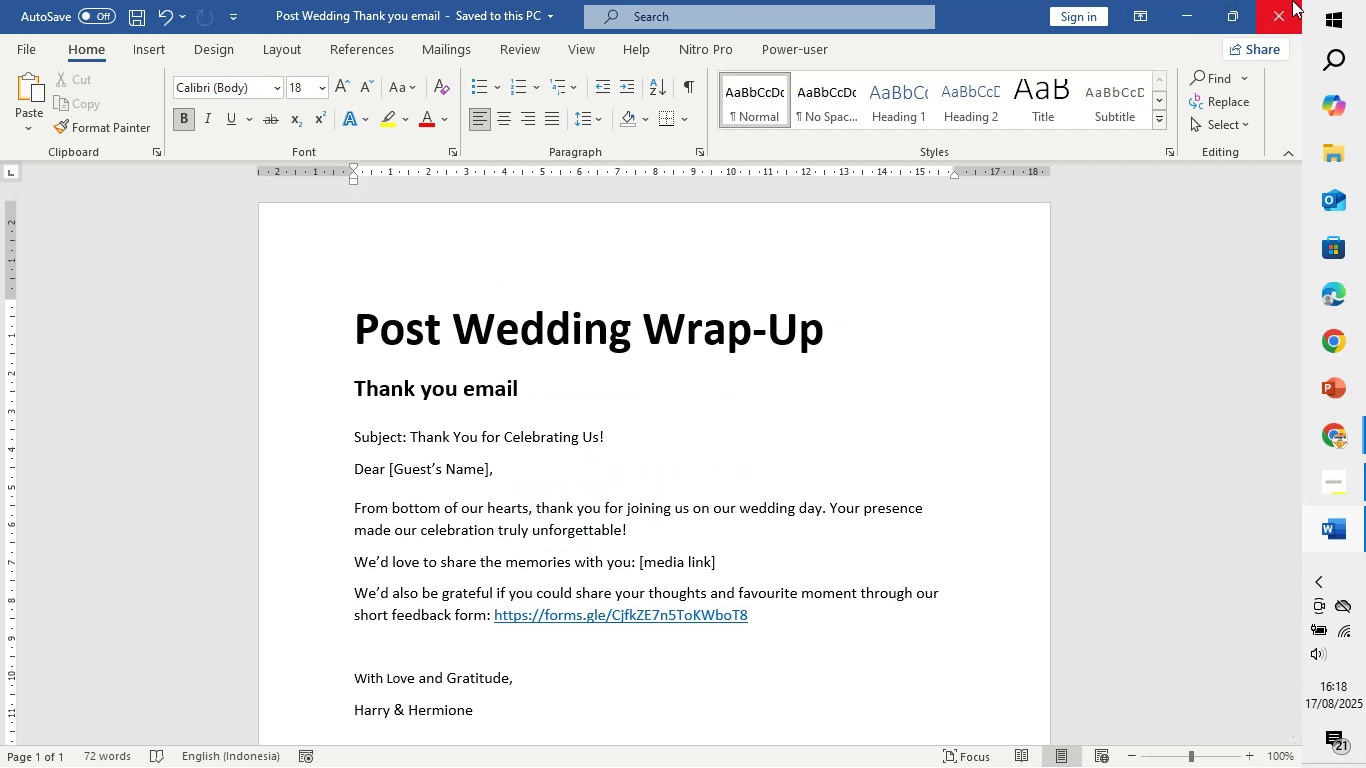 
mouse_move([1305, 3])
 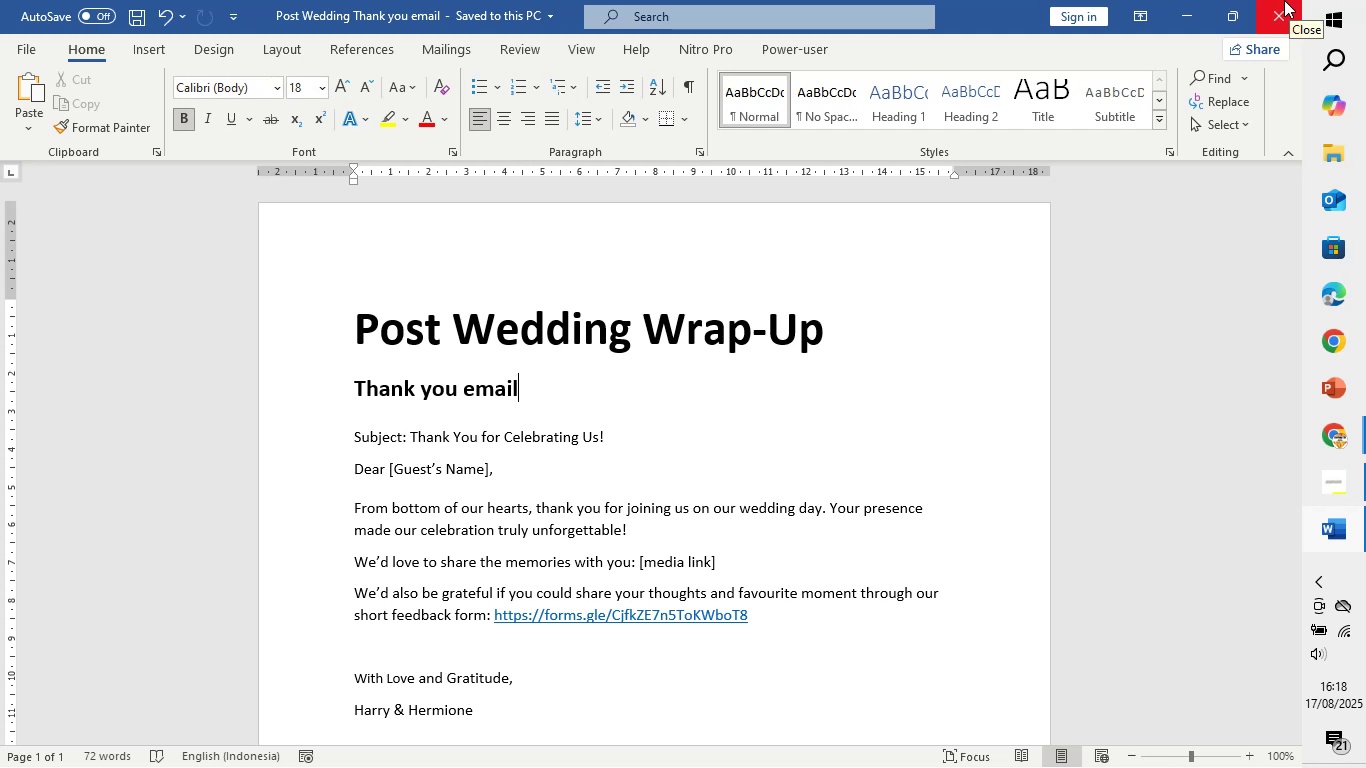 
left_click([1284, 0])
 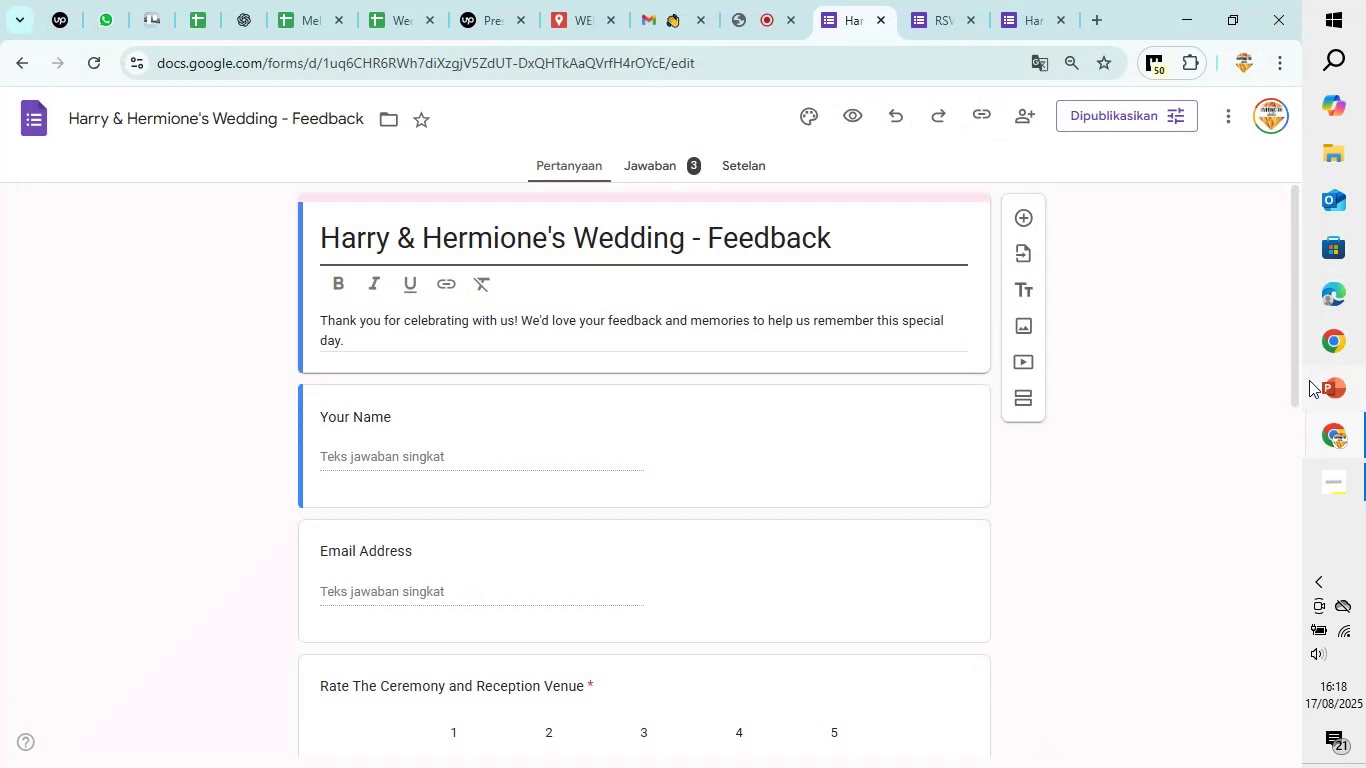 
wait(5.58)
 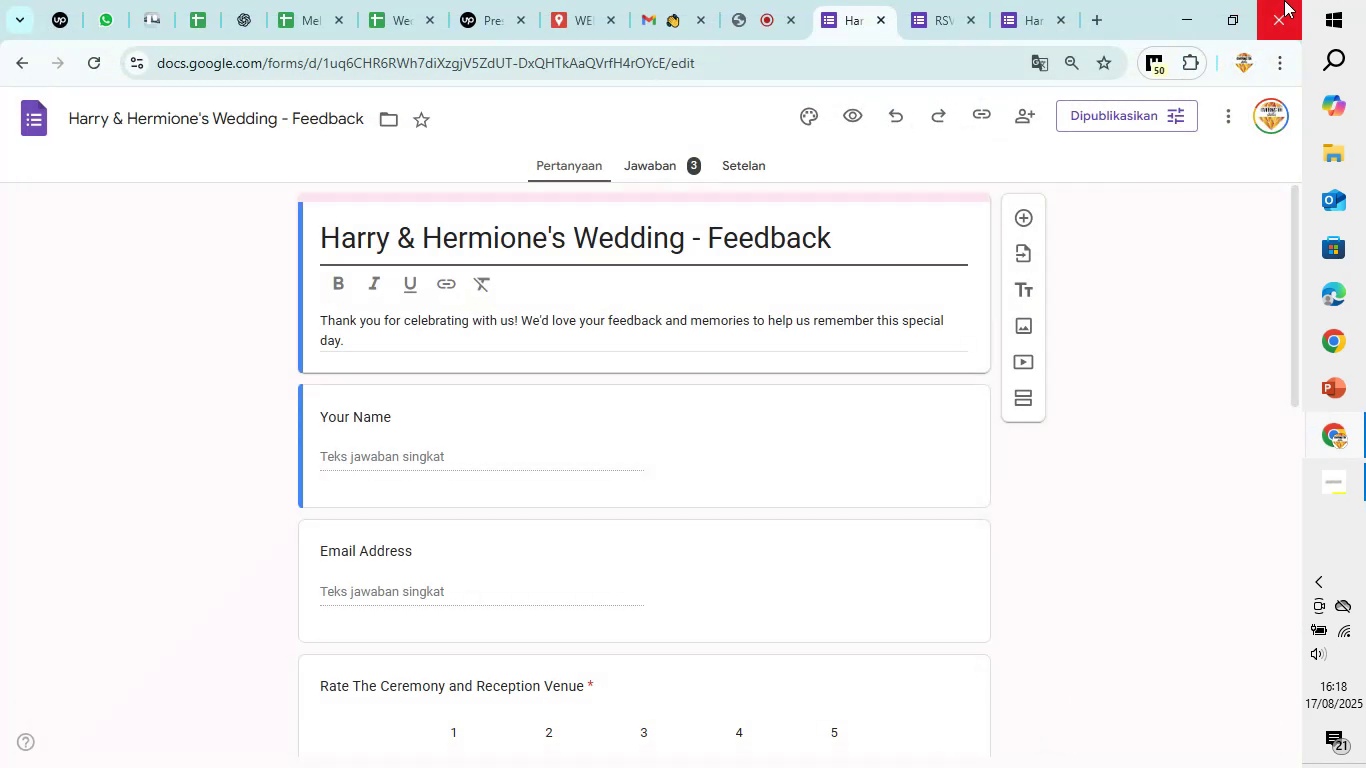 
mouse_move([1321, 443])
 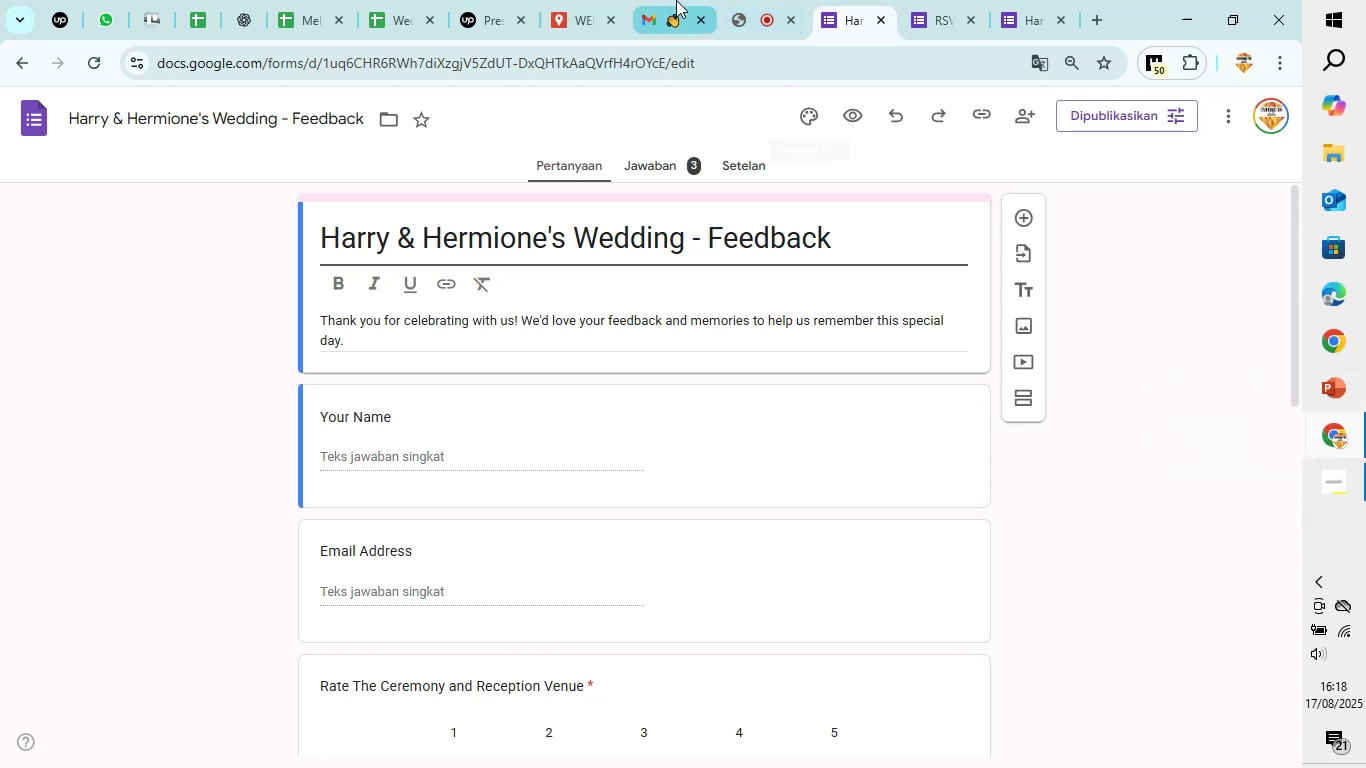 
mouse_move([562, -1])
 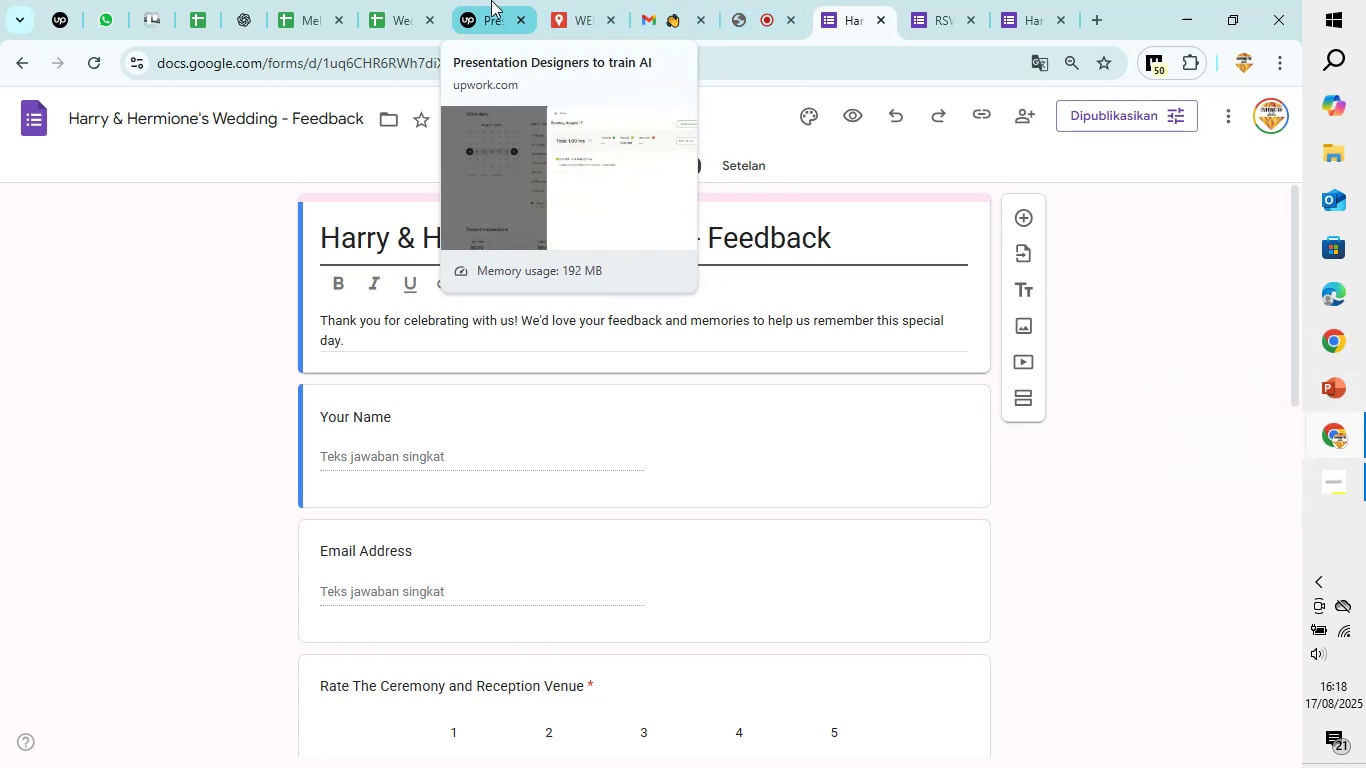 
mouse_move([427, 21])
 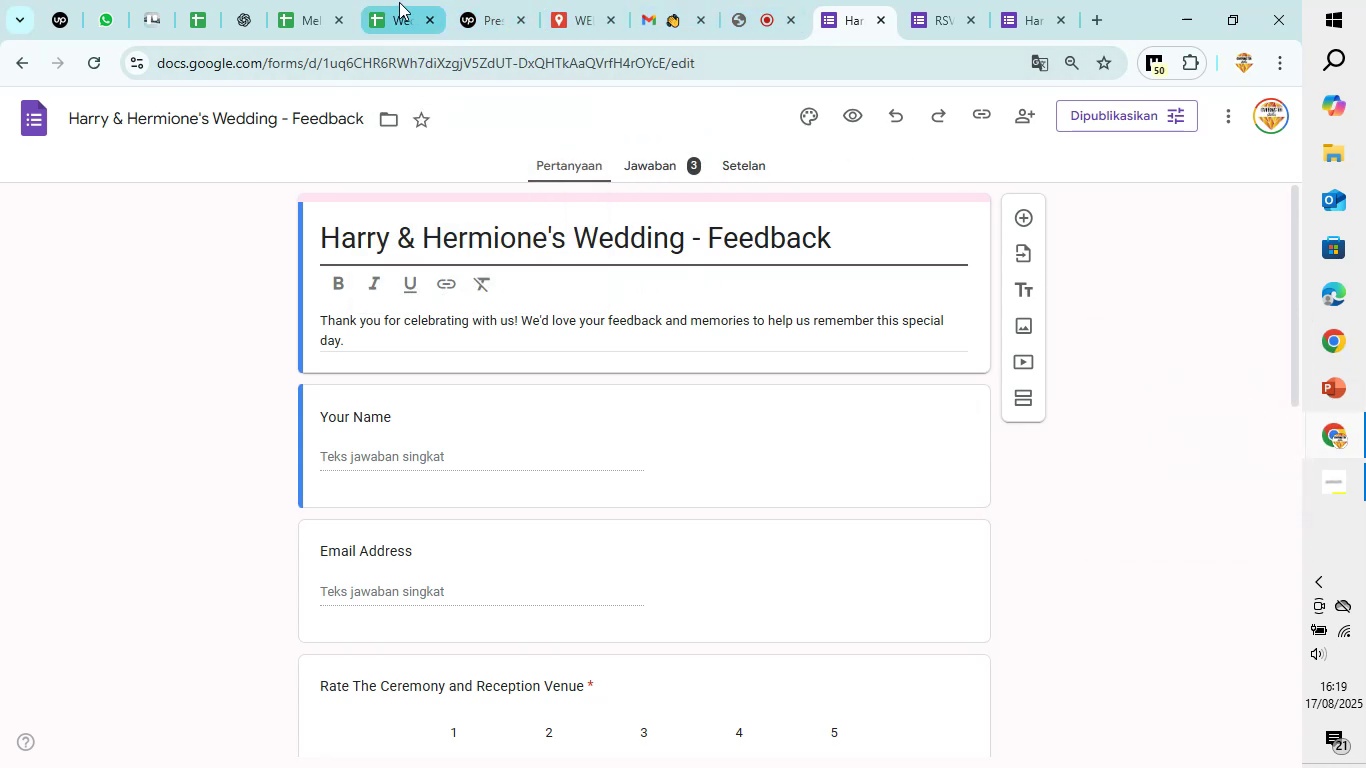 
left_click([399, 2])
 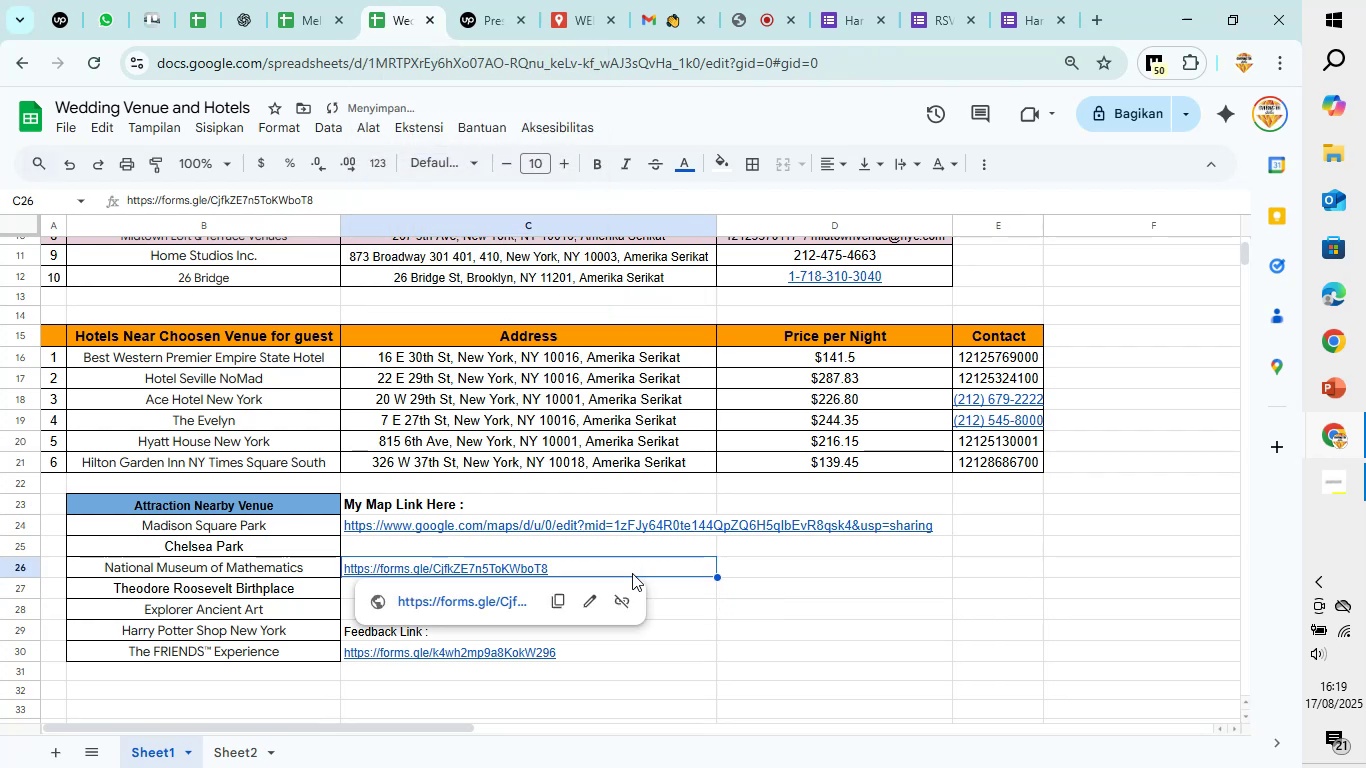 
left_click([773, 623])
 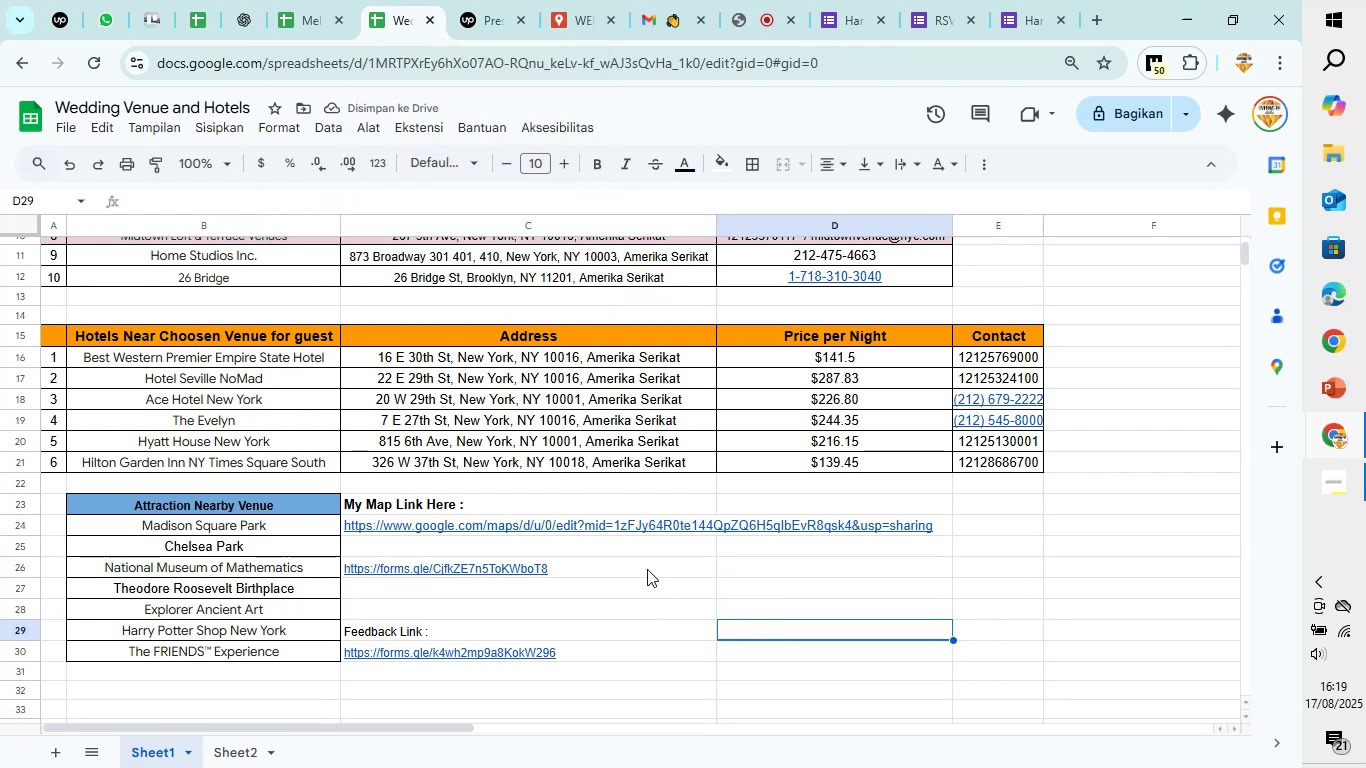 
left_click([638, 560])
 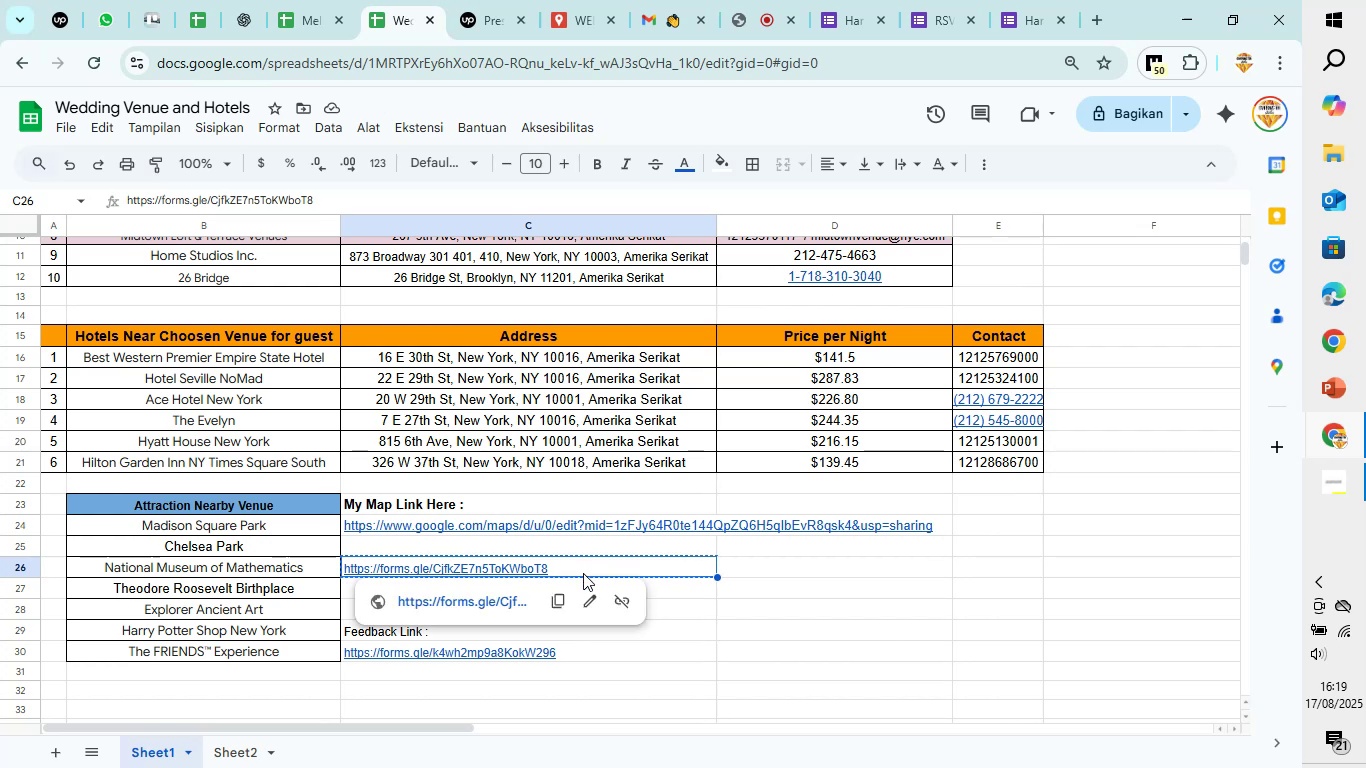 
wait(6.52)
 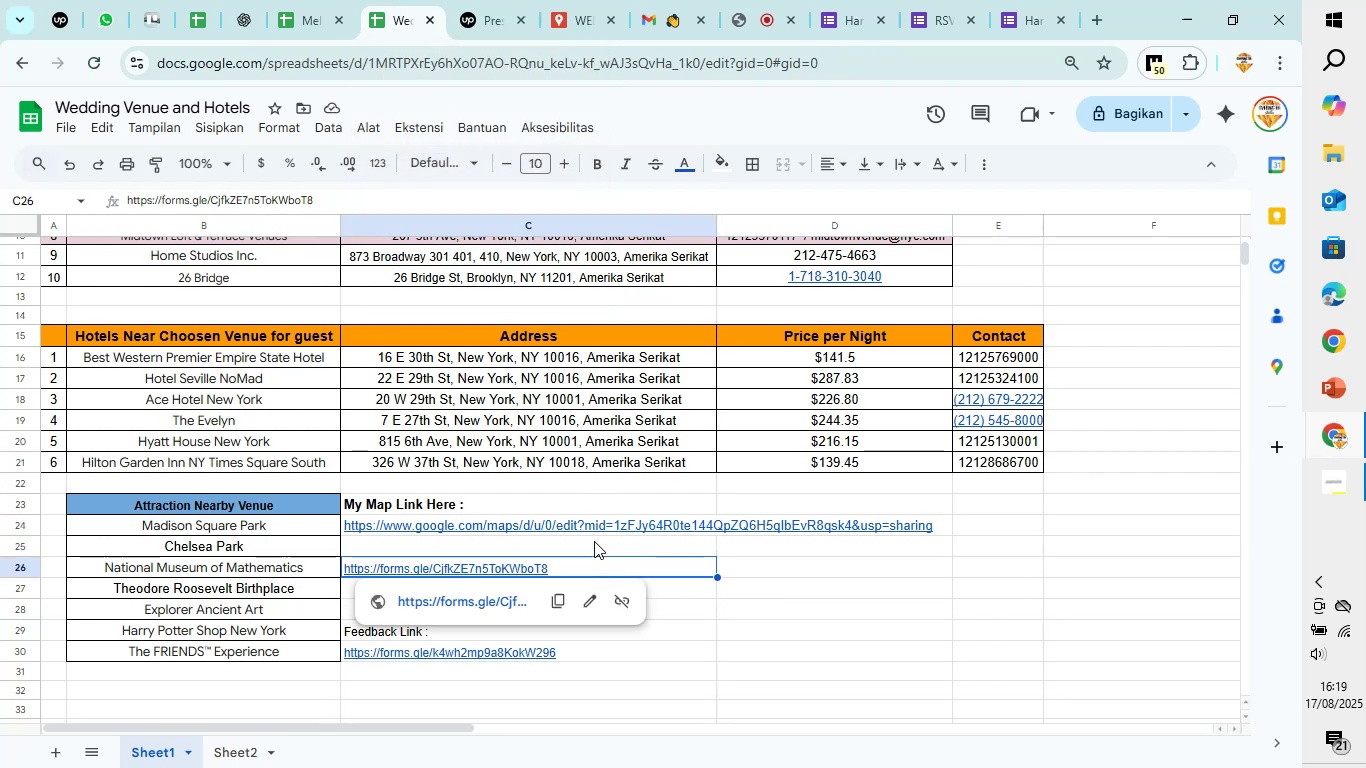 
left_click([581, 587])
 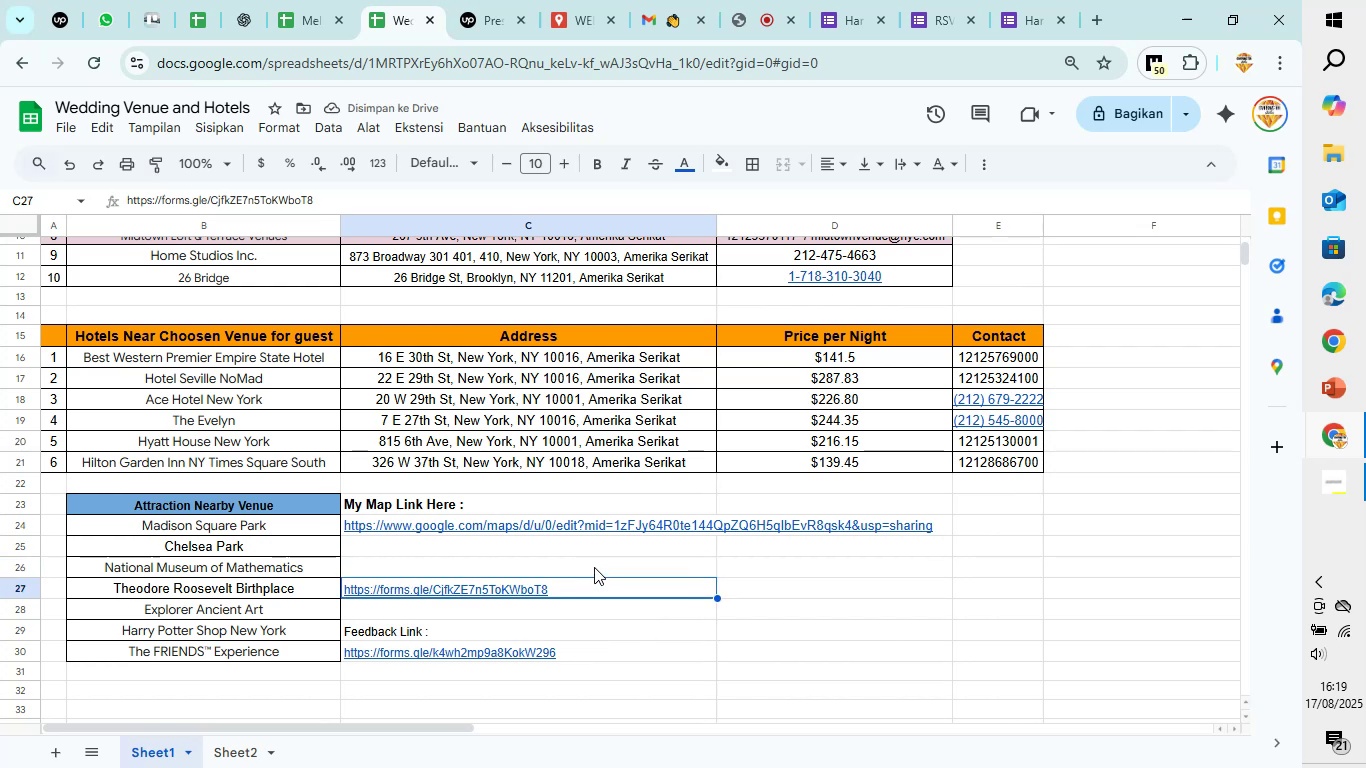 
key(Control+Z)
 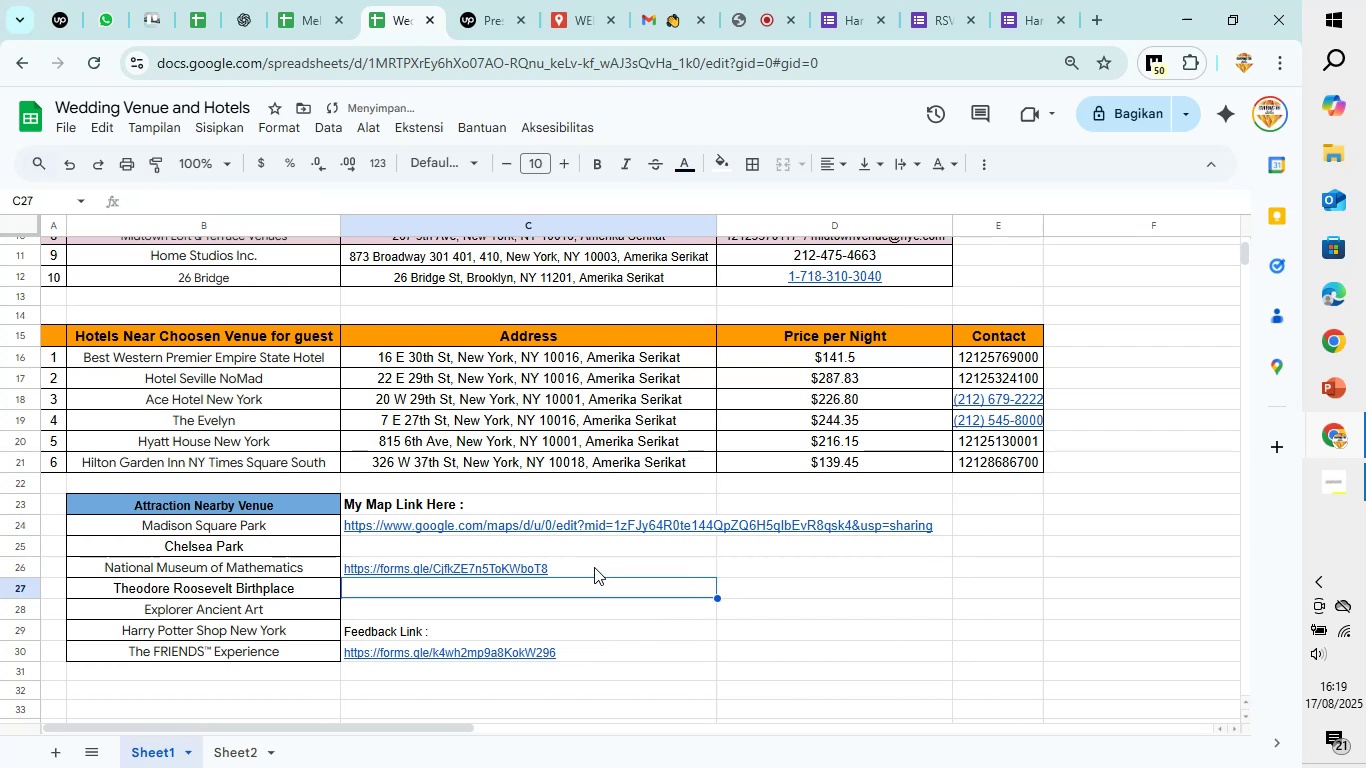 
key(Control+Z)
 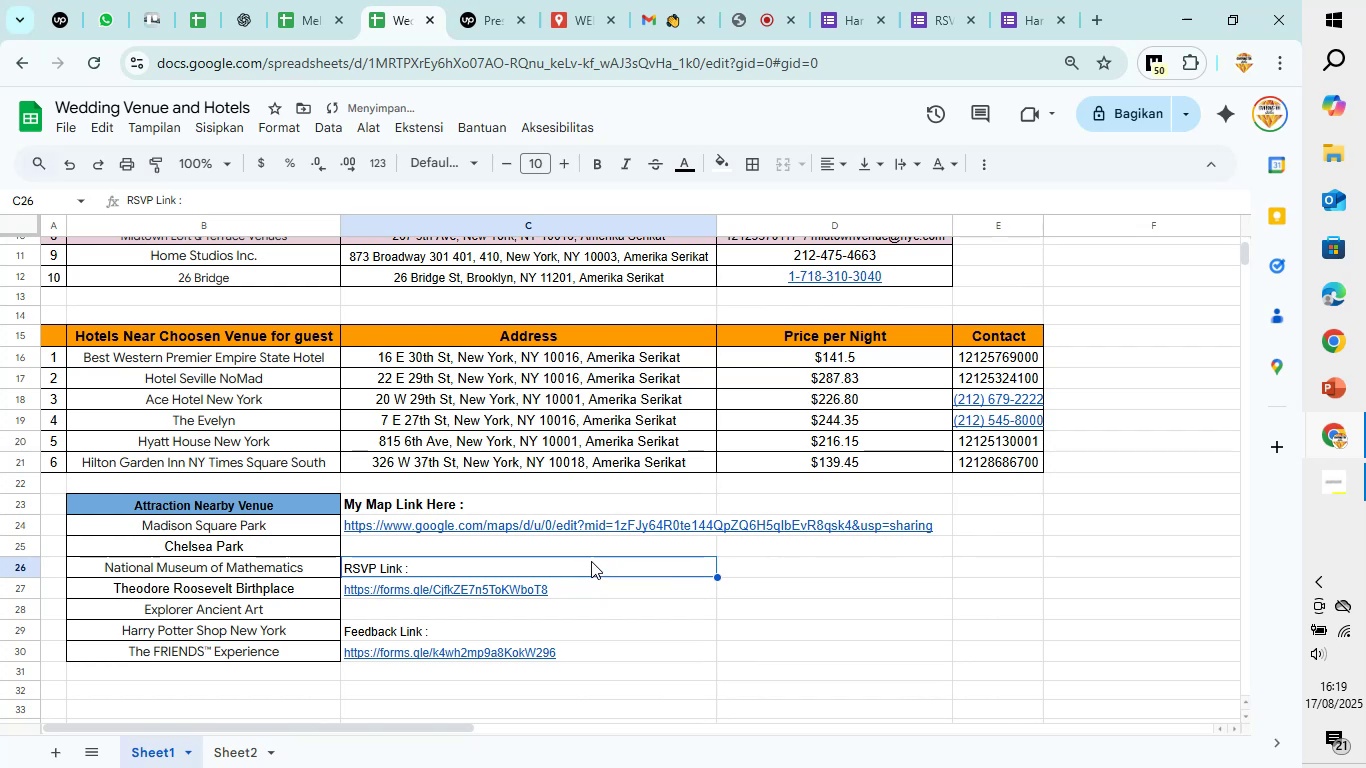 
left_click([635, 627])
 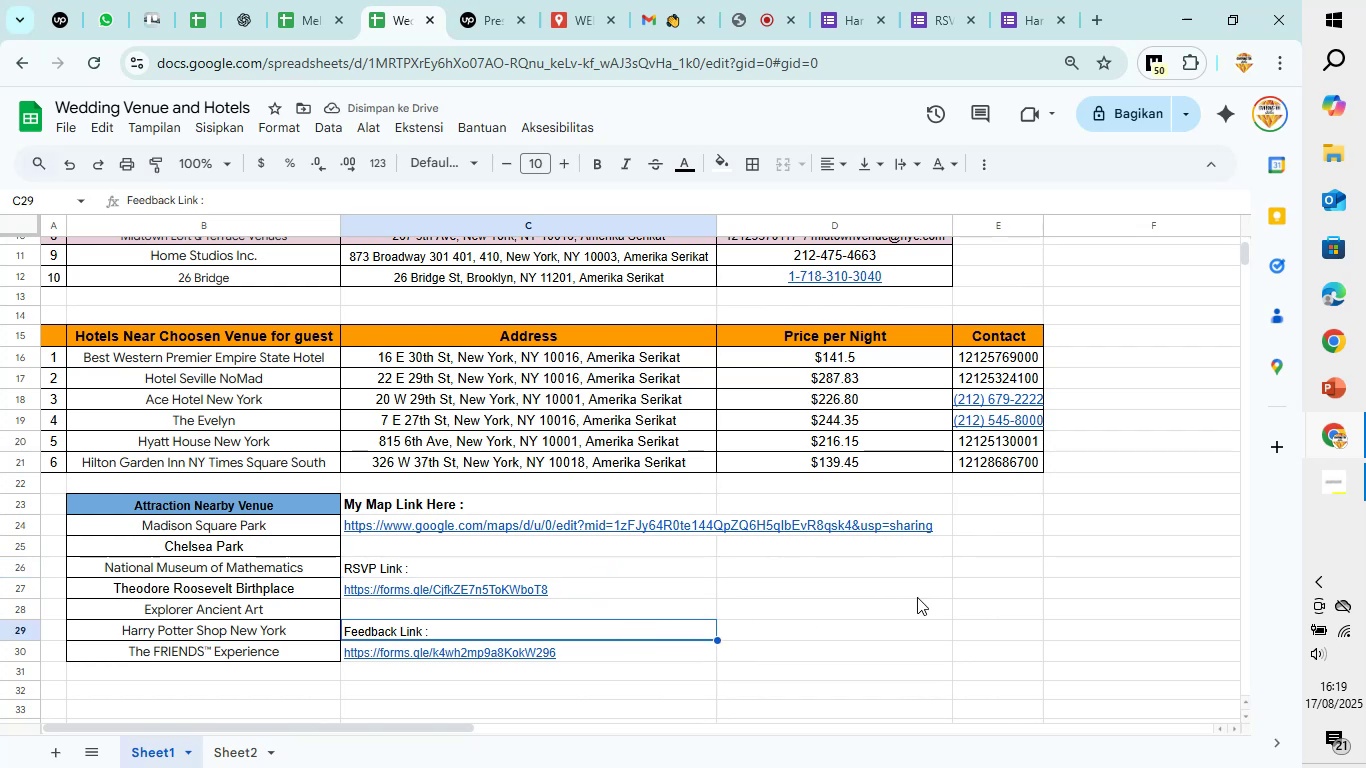 
scroll: coordinate [924, 607], scroll_direction: down, amount: 3.0
 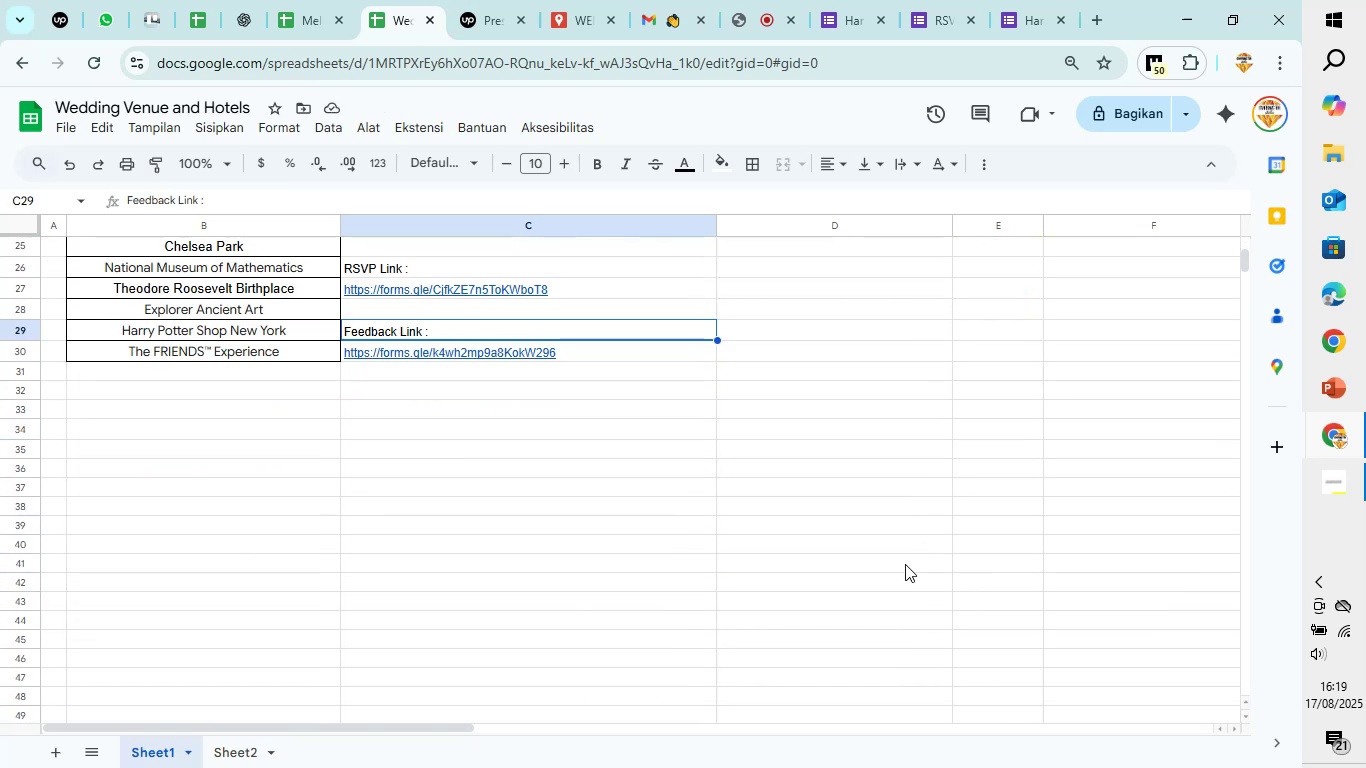 
scroll: coordinate [661, 542], scroll_direction: up, amount: 7.0
 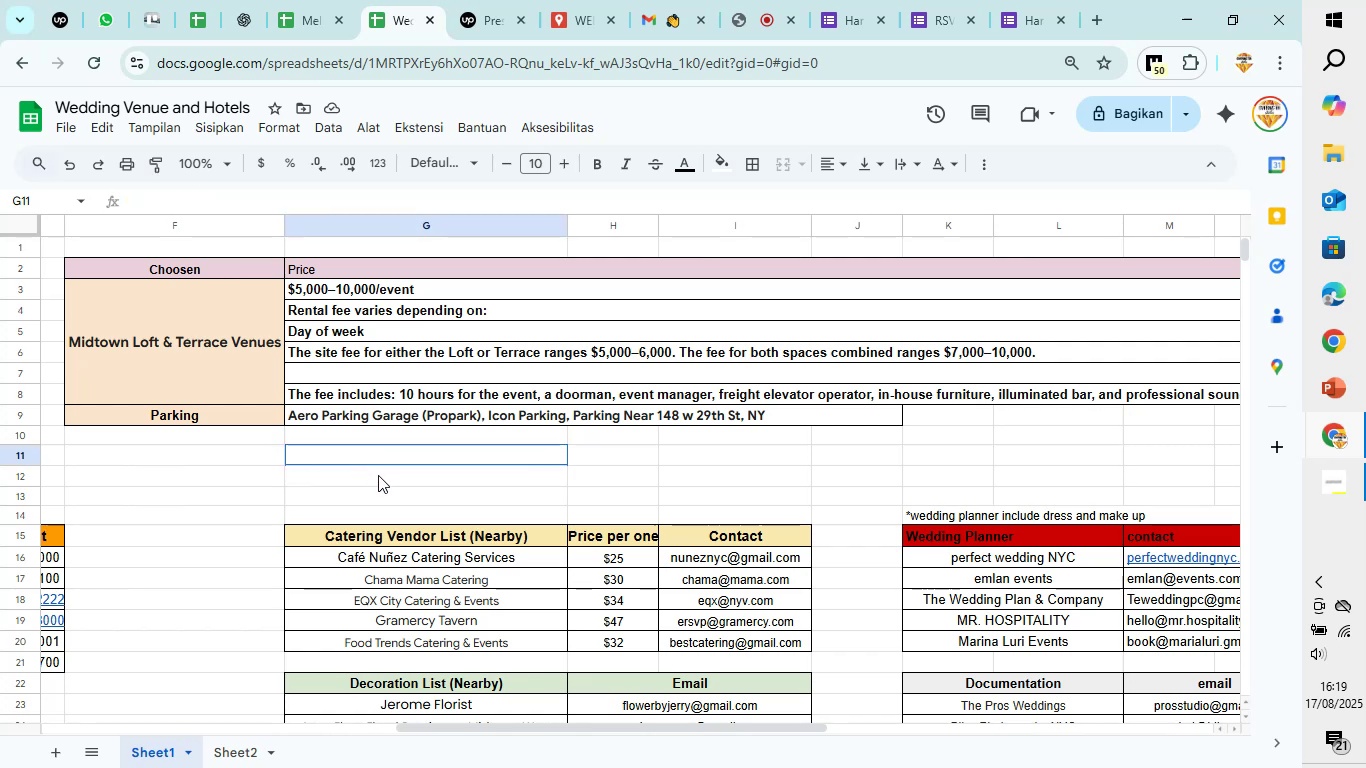 
wait(18.08)
 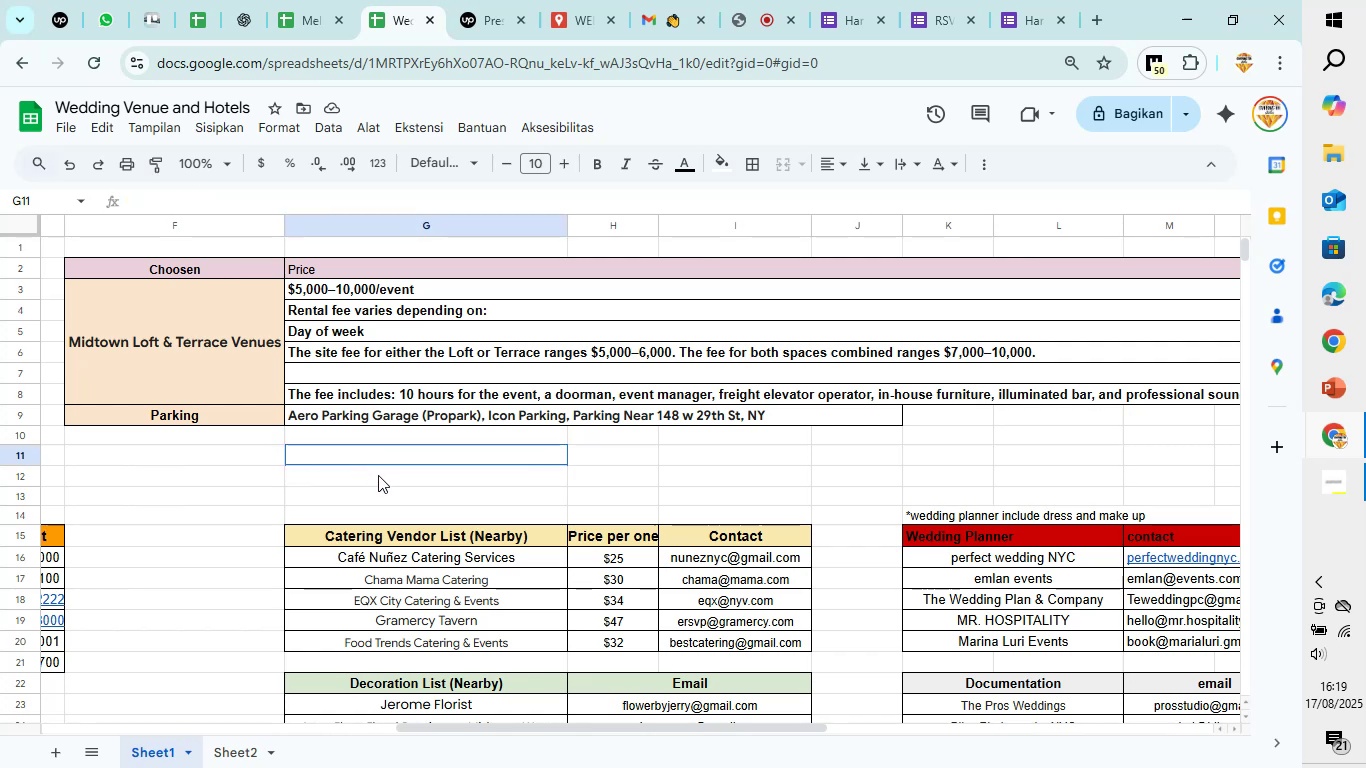 
left_click([795, 164])
 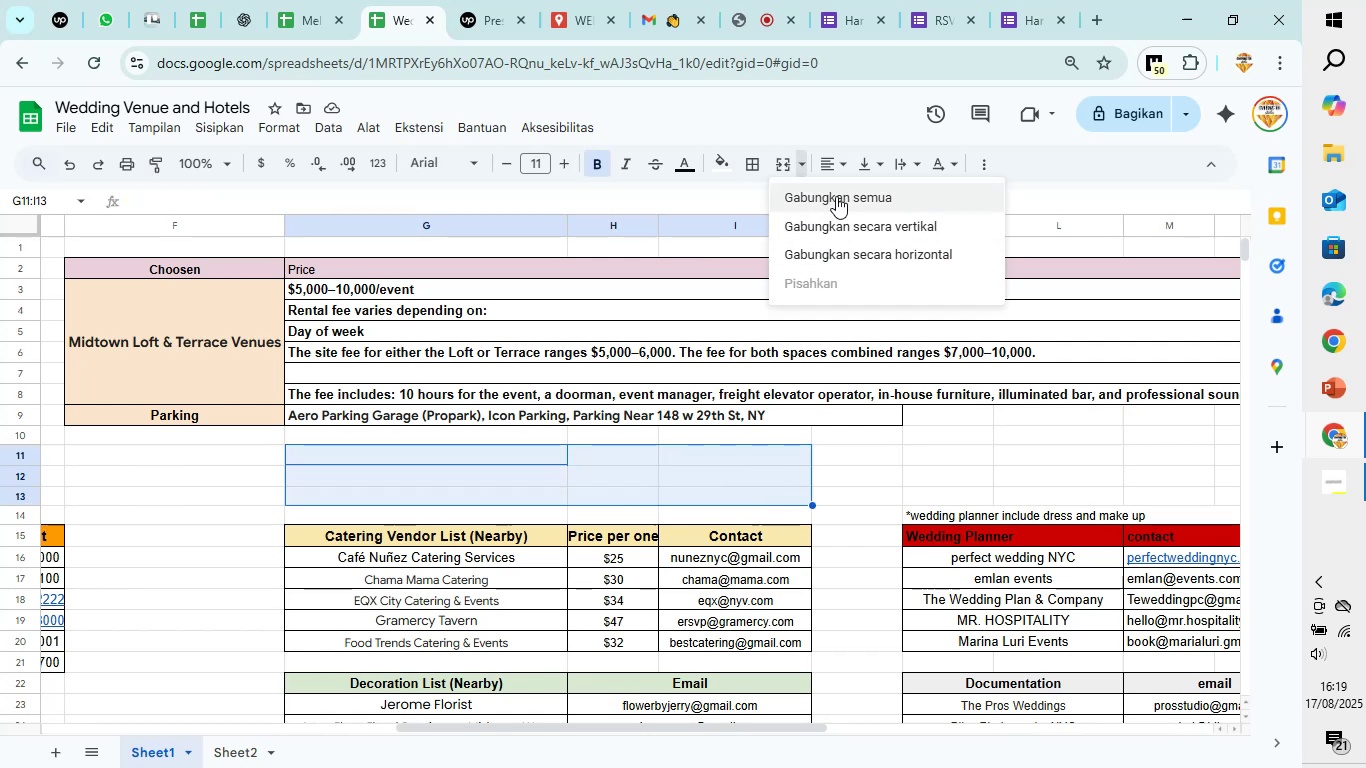 
left_click([836, 196])
 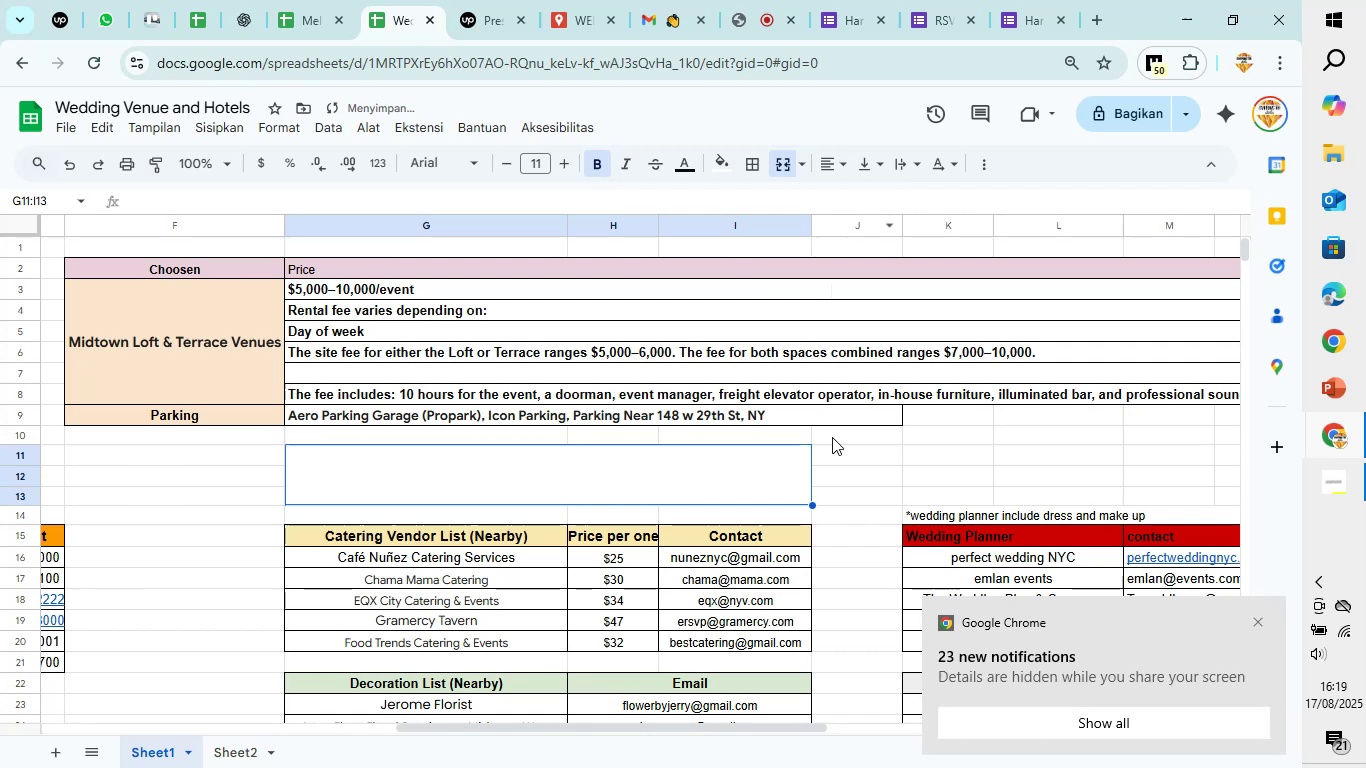 
left_click([833, 496])
 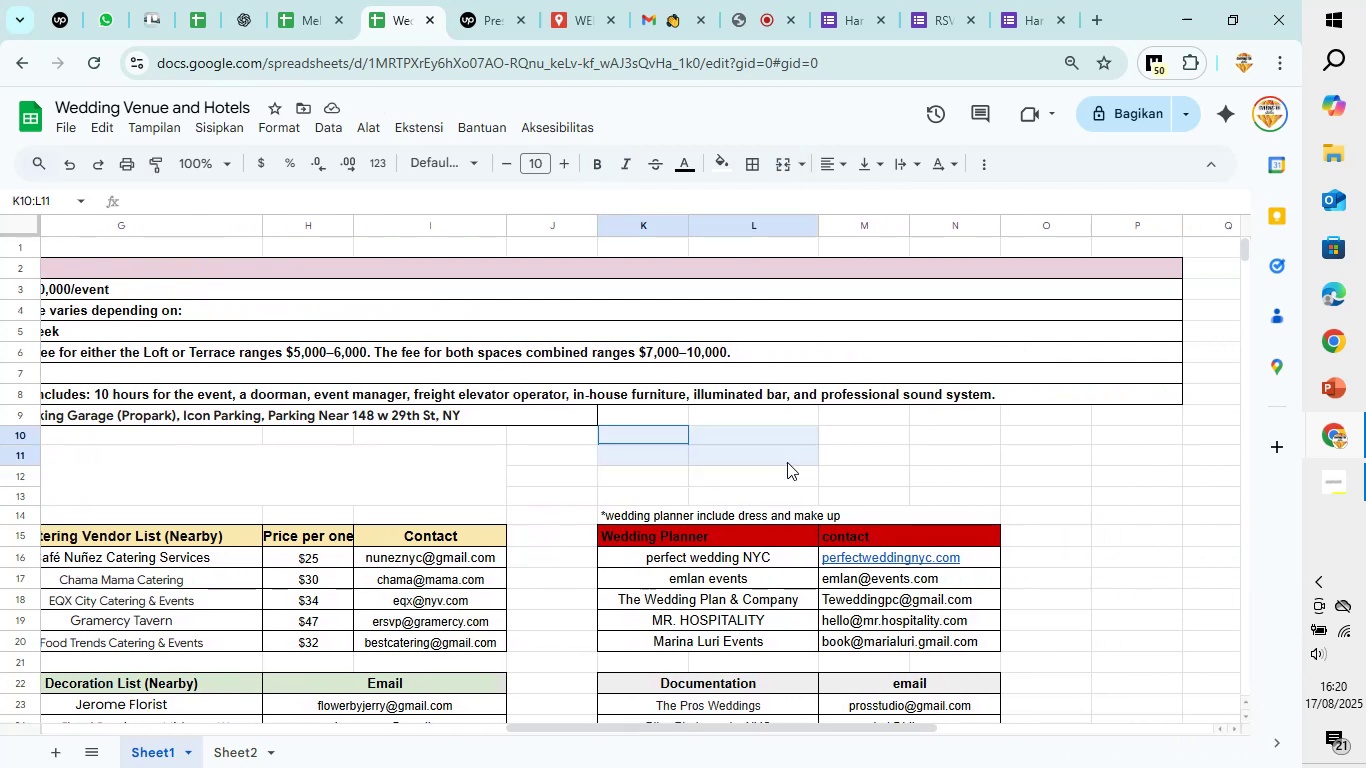 
wait(13.79)
 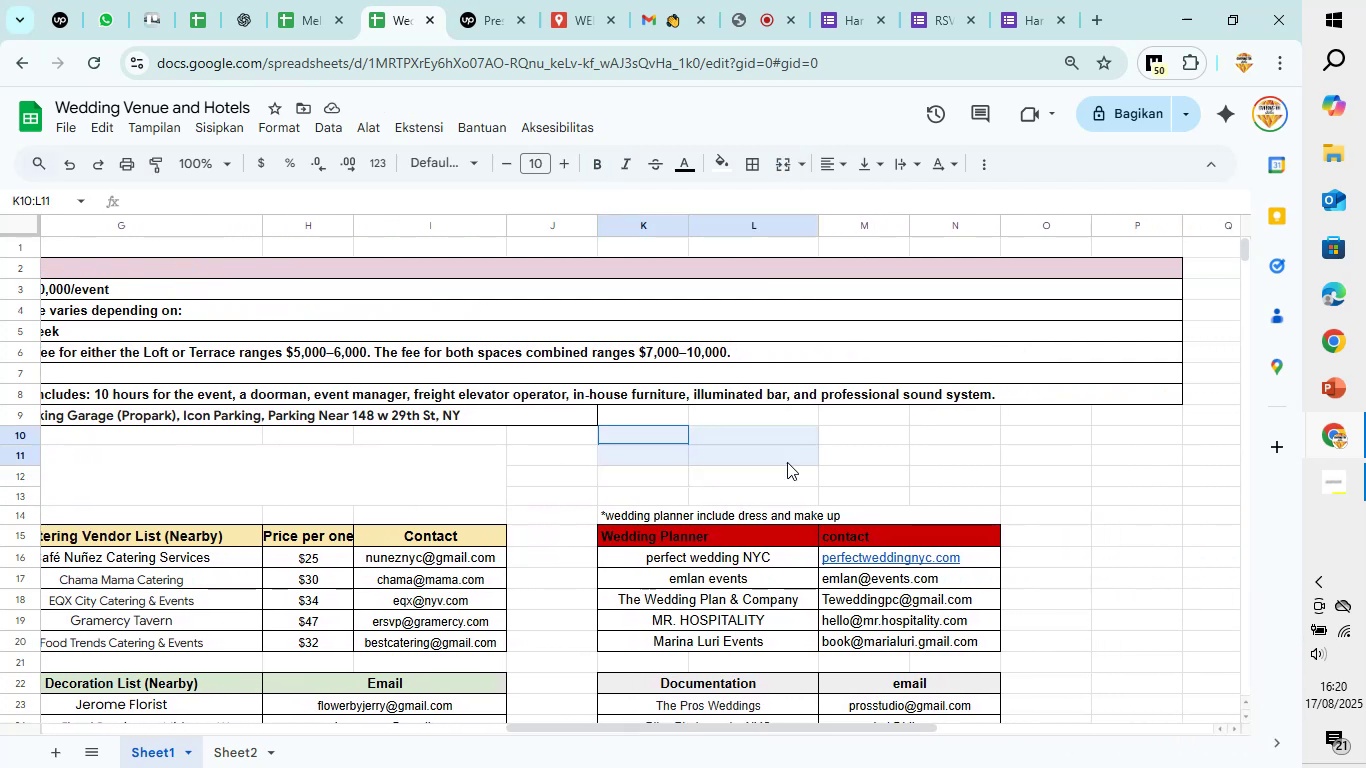 
left_click([779, 154])
 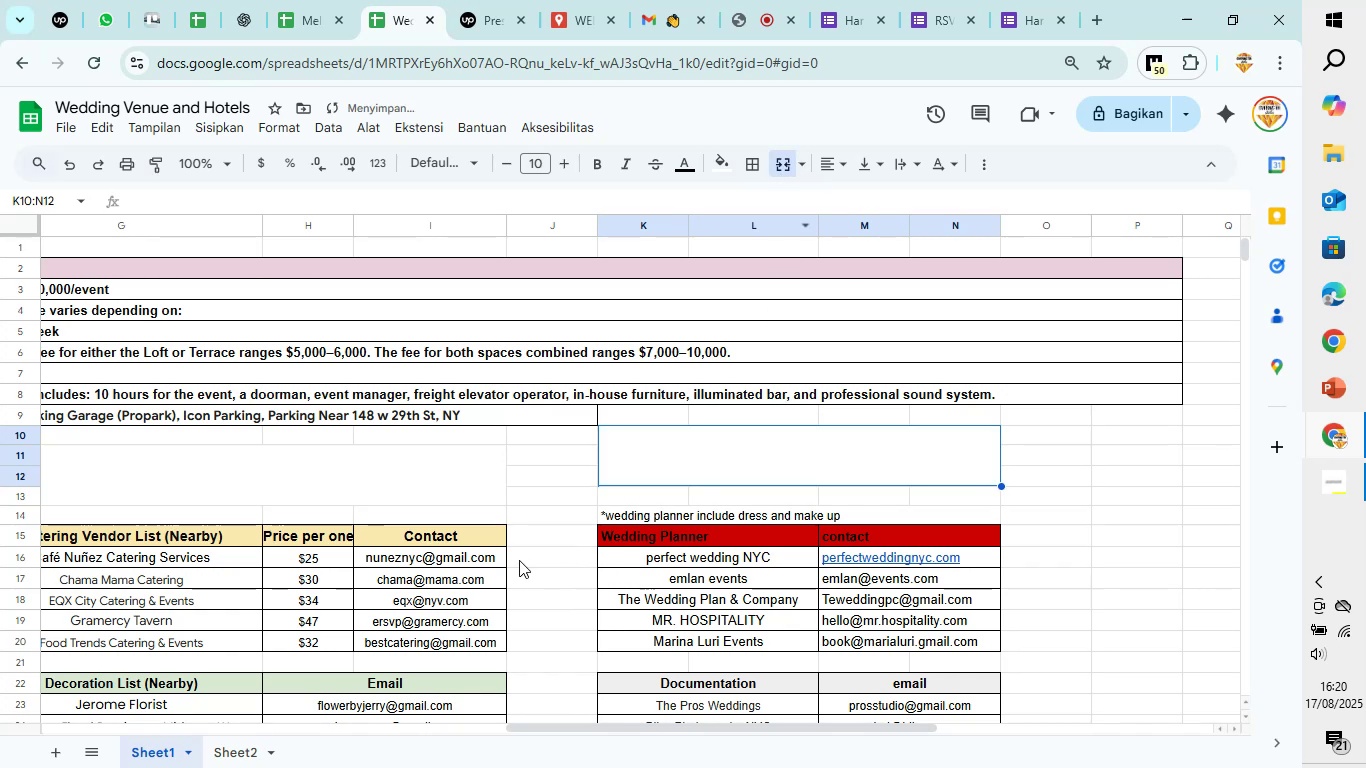 
left_click([520, 561])
 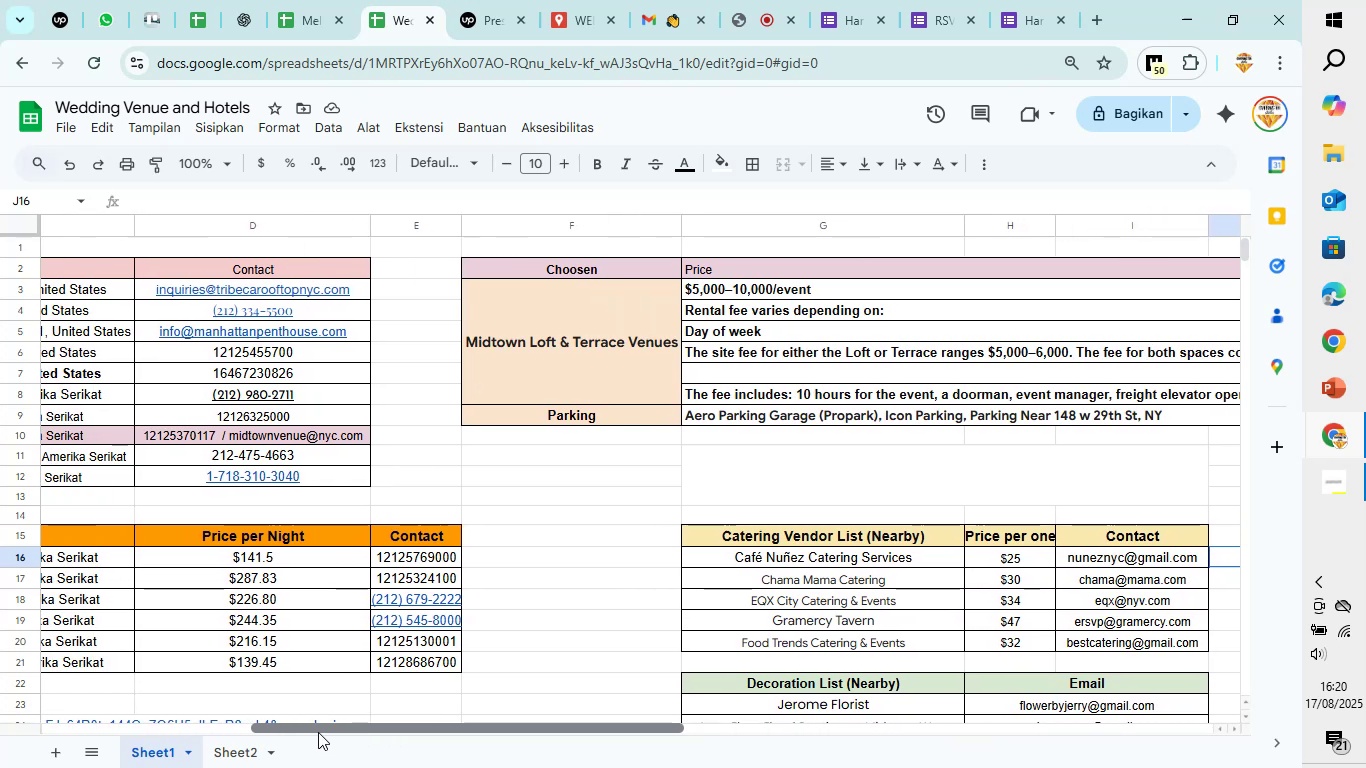 
wait(10.65)
 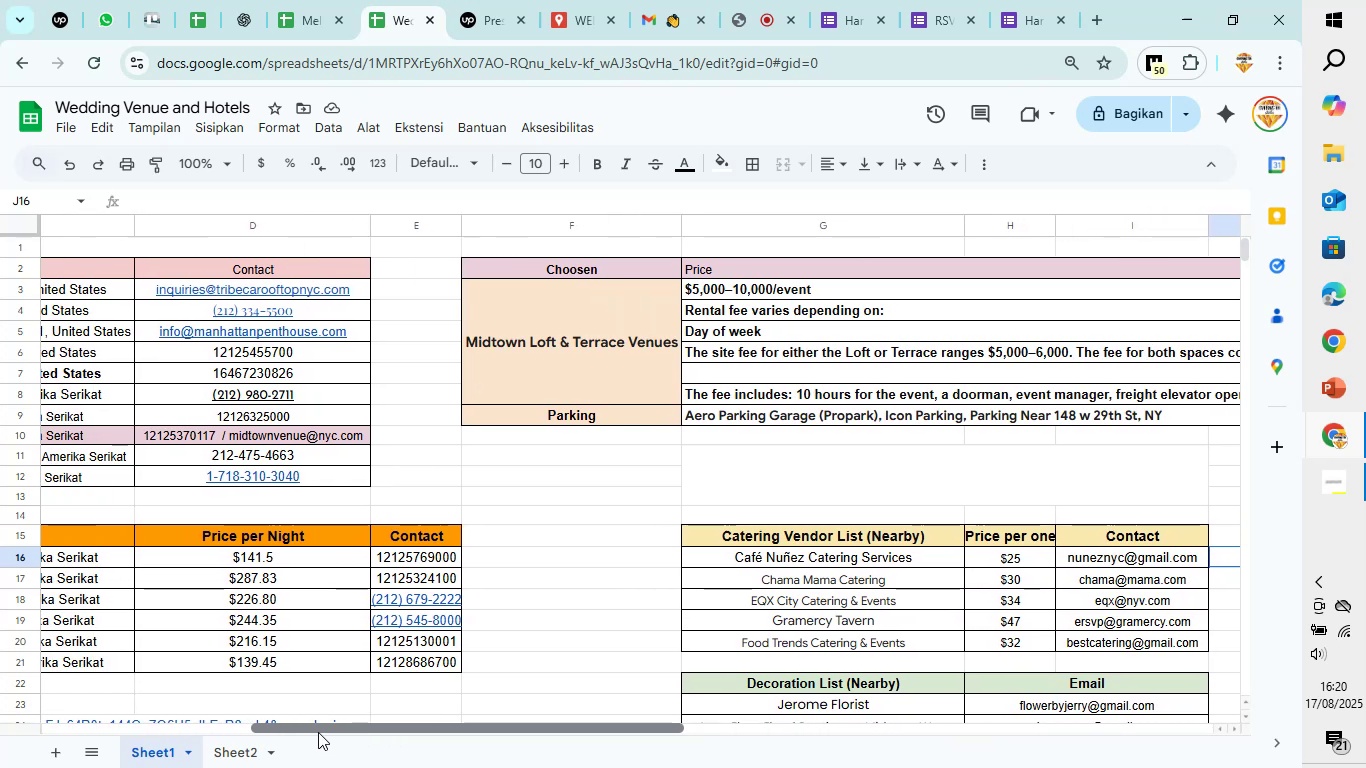 
mouse_move([143, 736])
 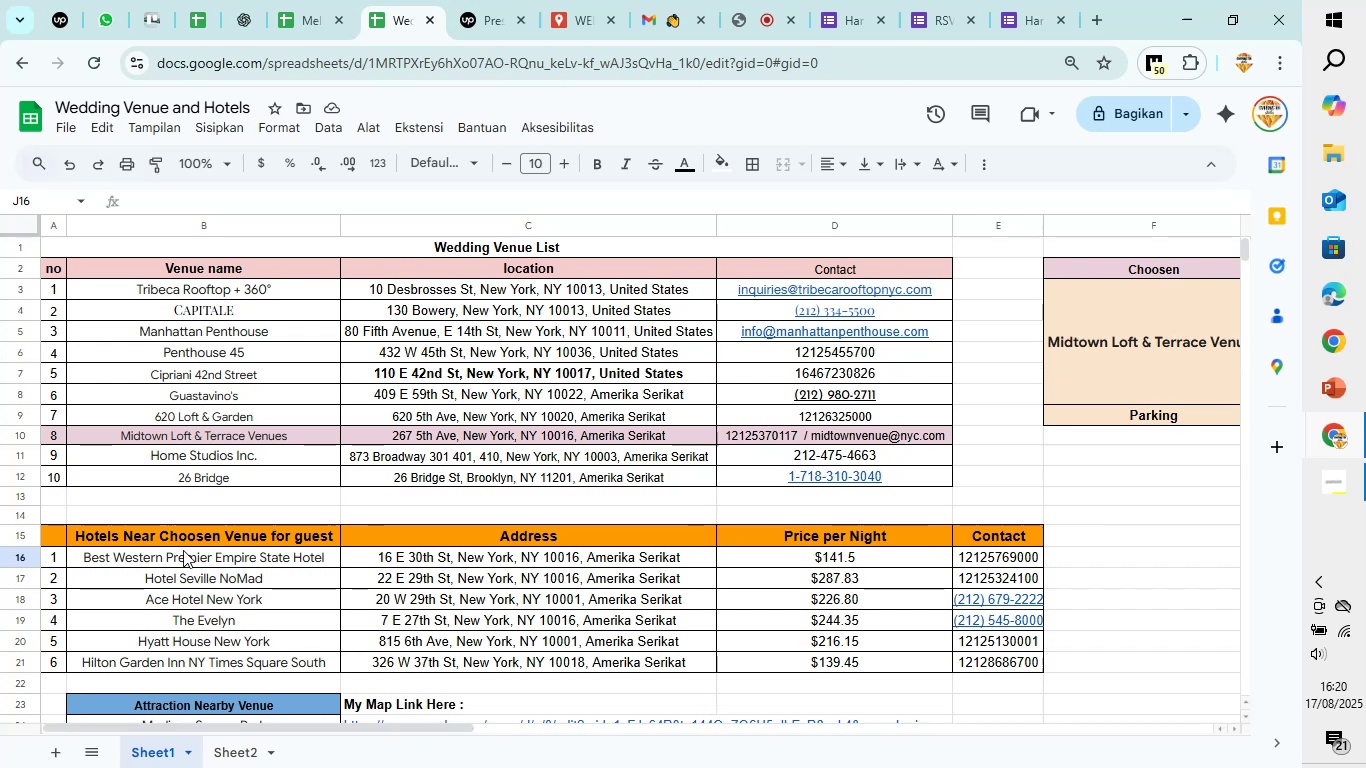 
scroll: coordinate [323, 507], scroll_direction: down, amount: 3.0
 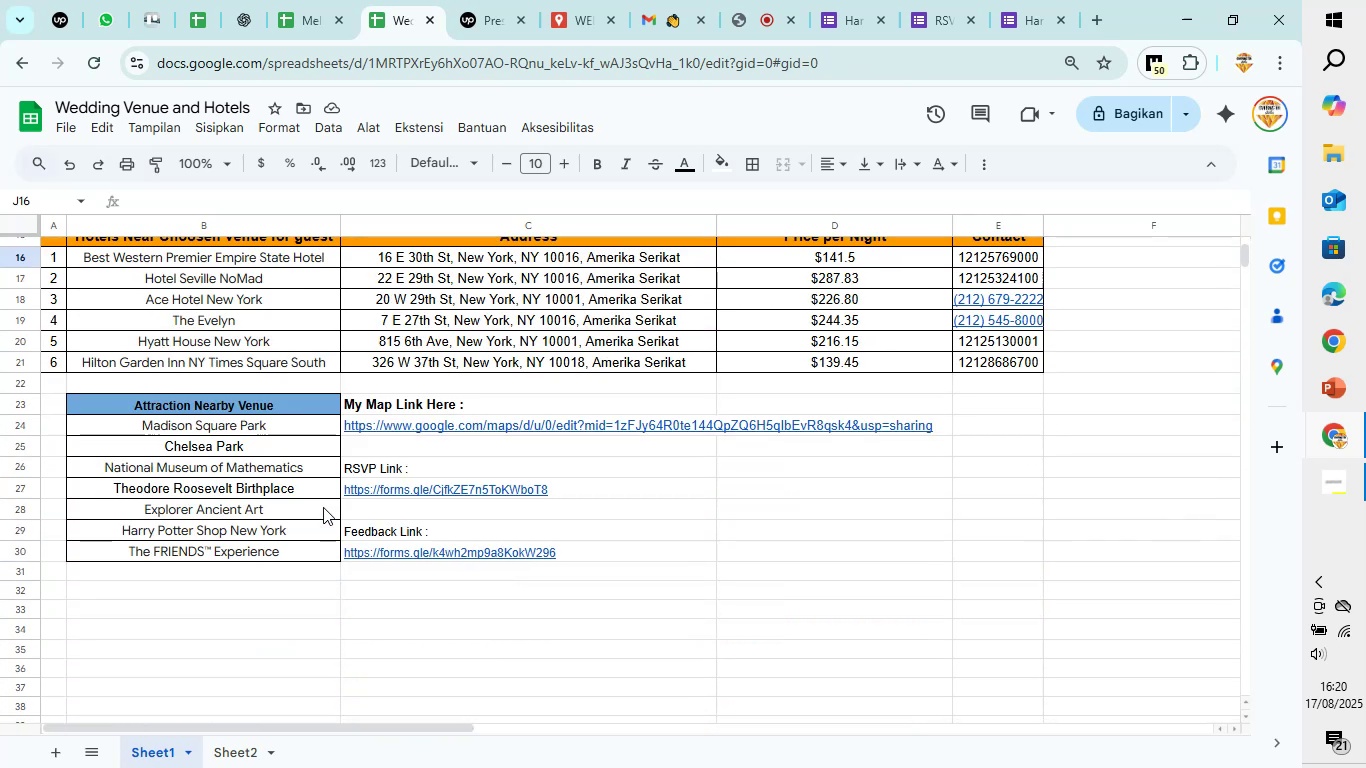 
scroll: coordinate [323, 507], scroll_direction: up, amount: 4.0
 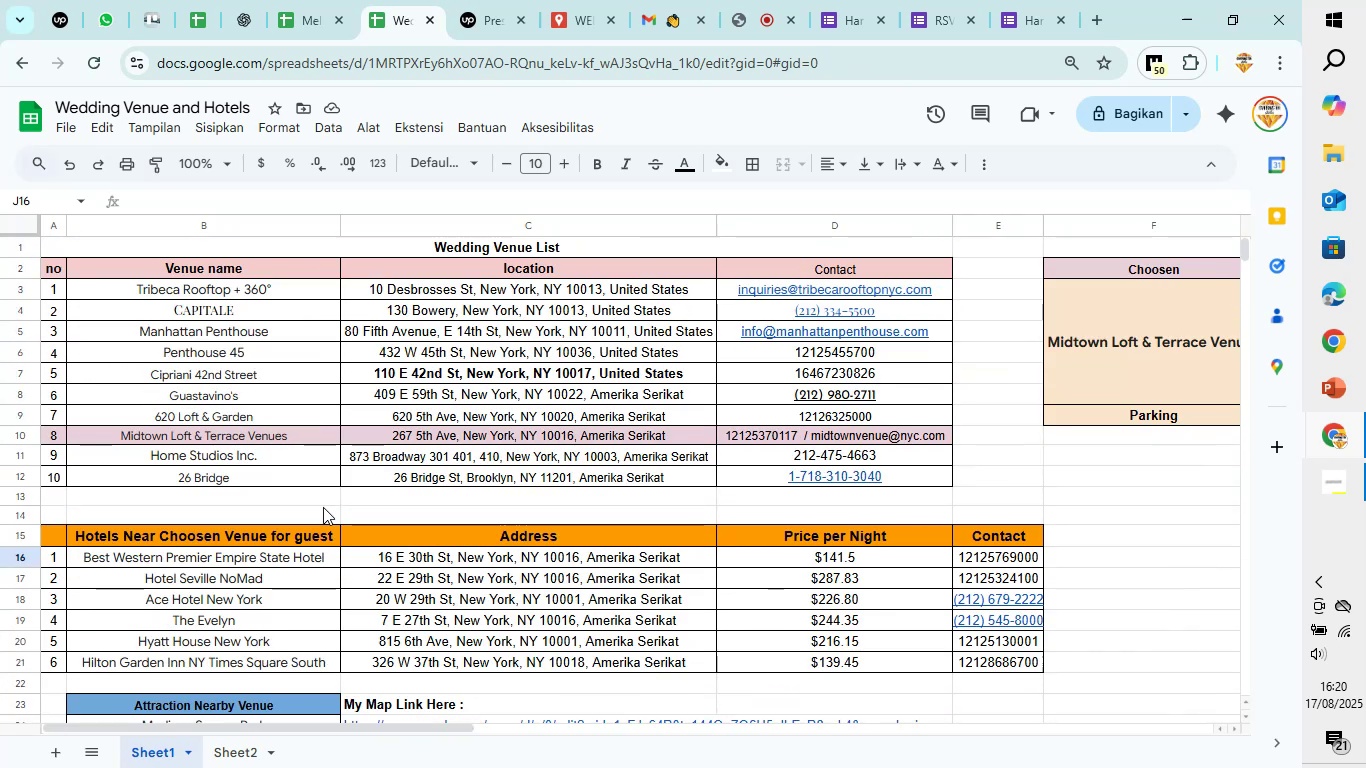 
wait(8.93)
 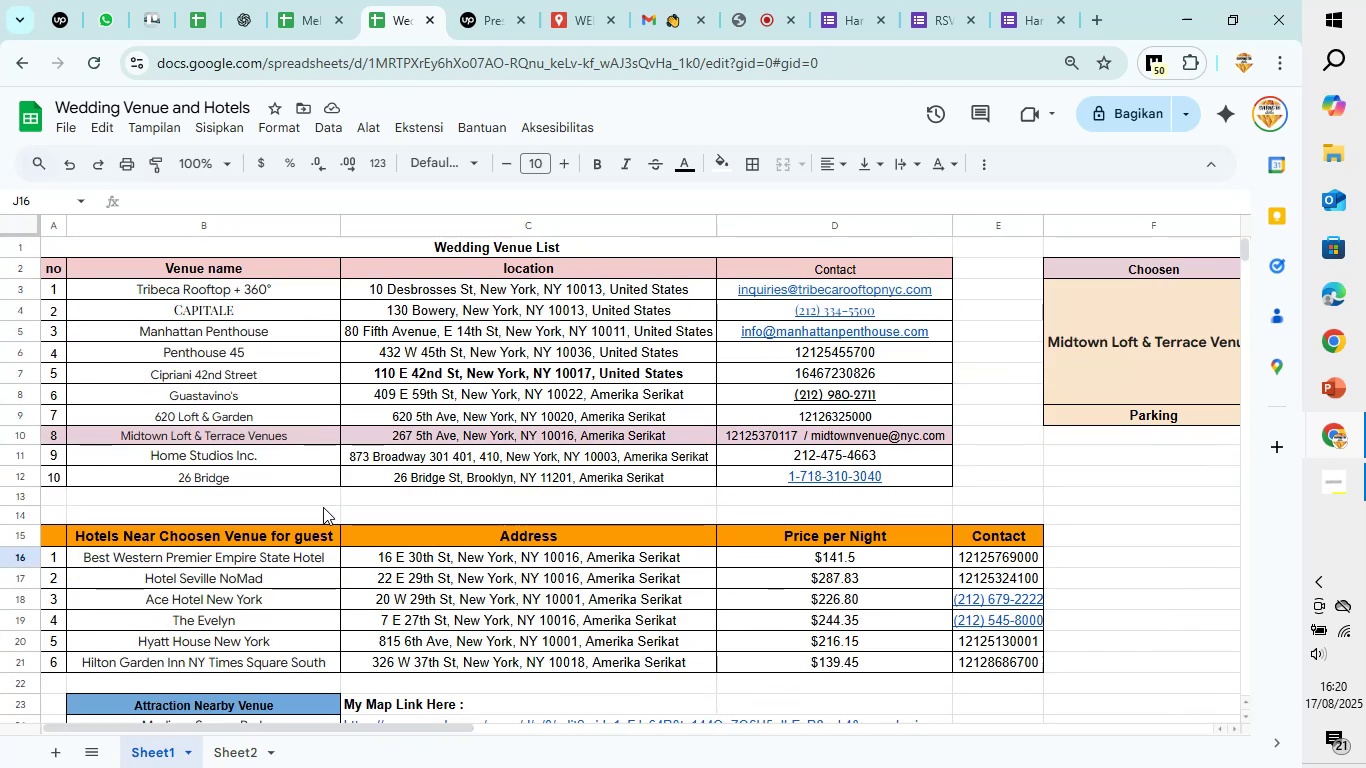 
left_click([282, 496])
 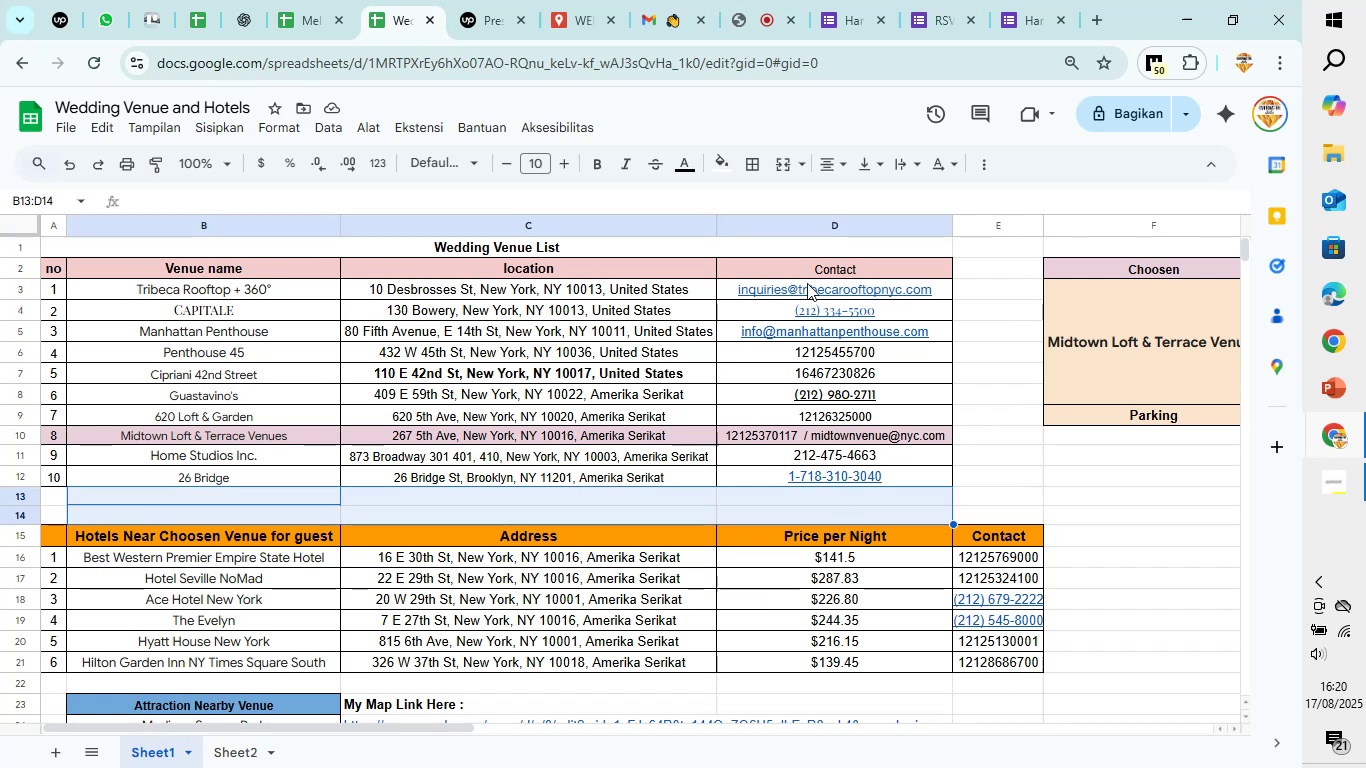 
wait(8.01)
 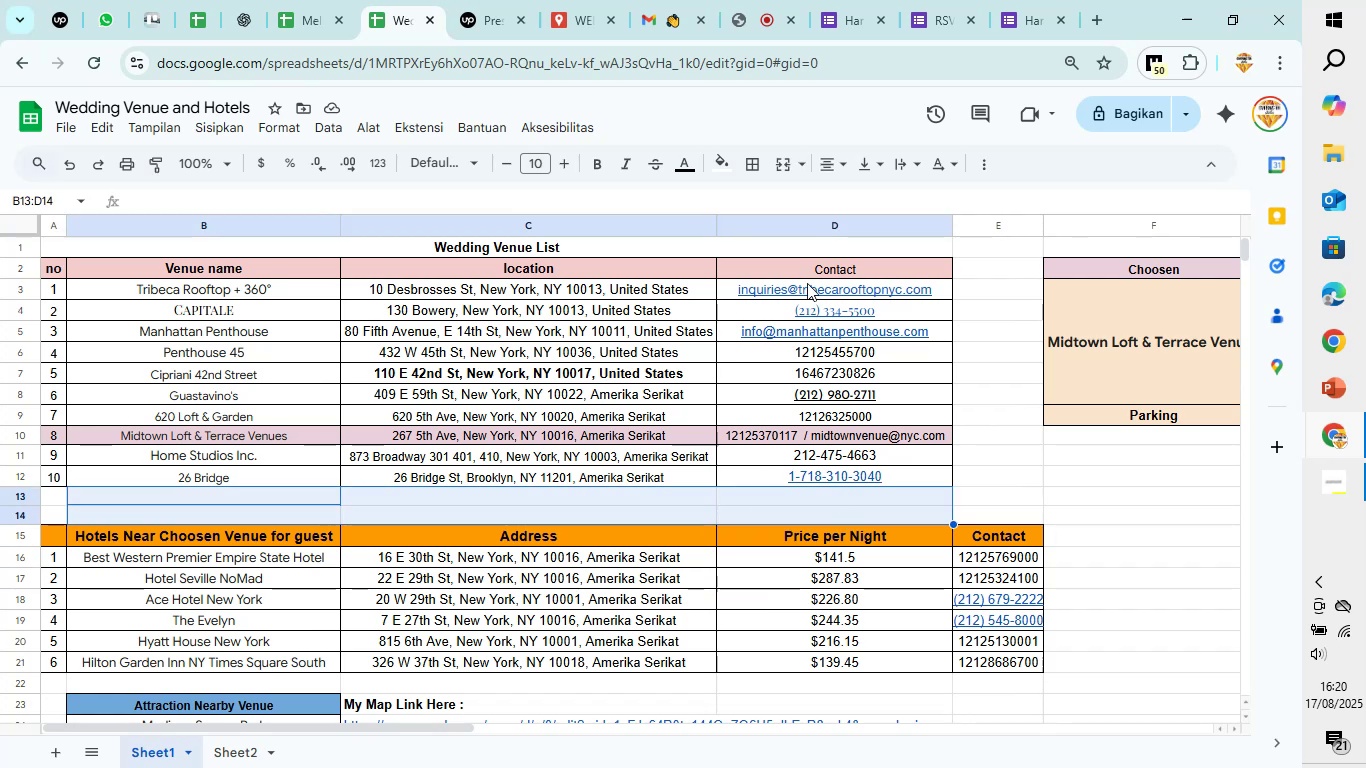 
left_click([1067, 496])
 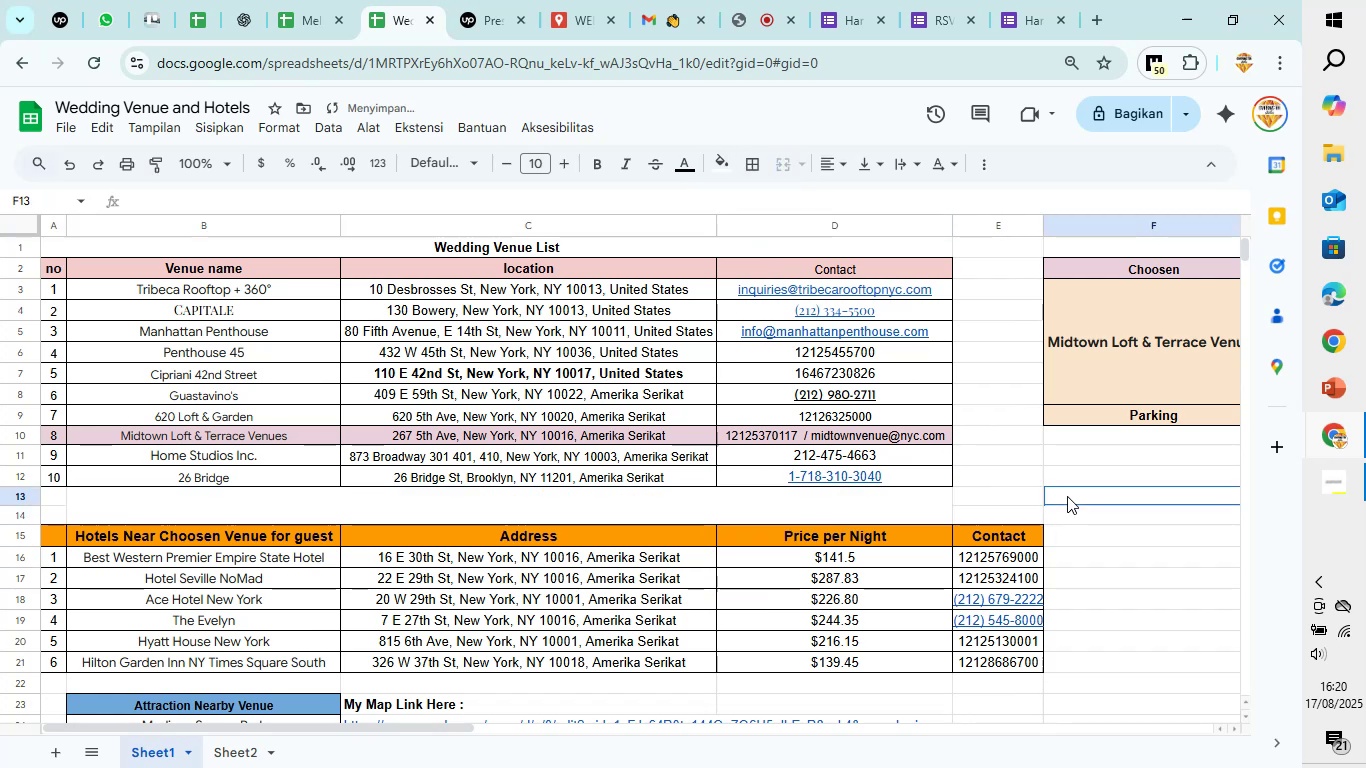 
scroll: coordinate [1067, 496], scroll_direction: up, amount: 1.0
 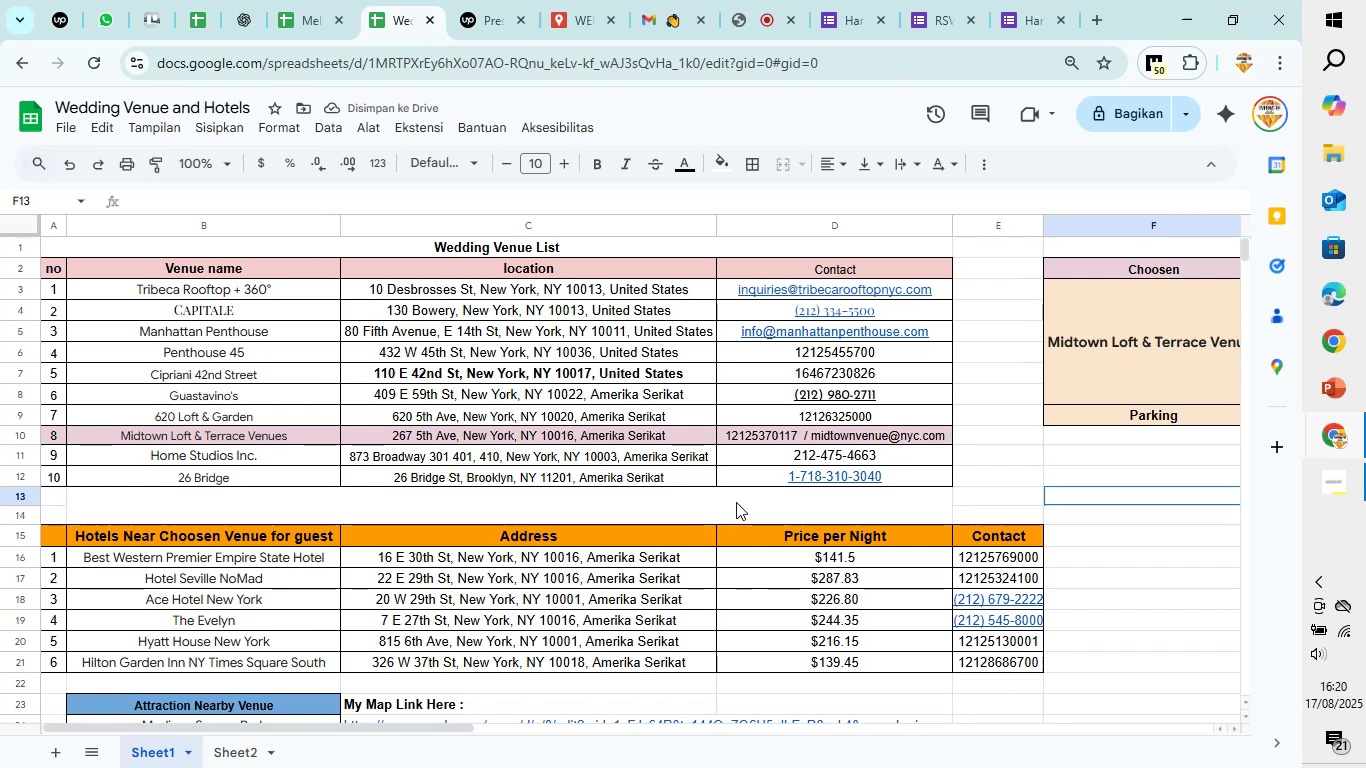 
scroll: coordinate [736, 502], scroll_direction: down, amount: 2.0
 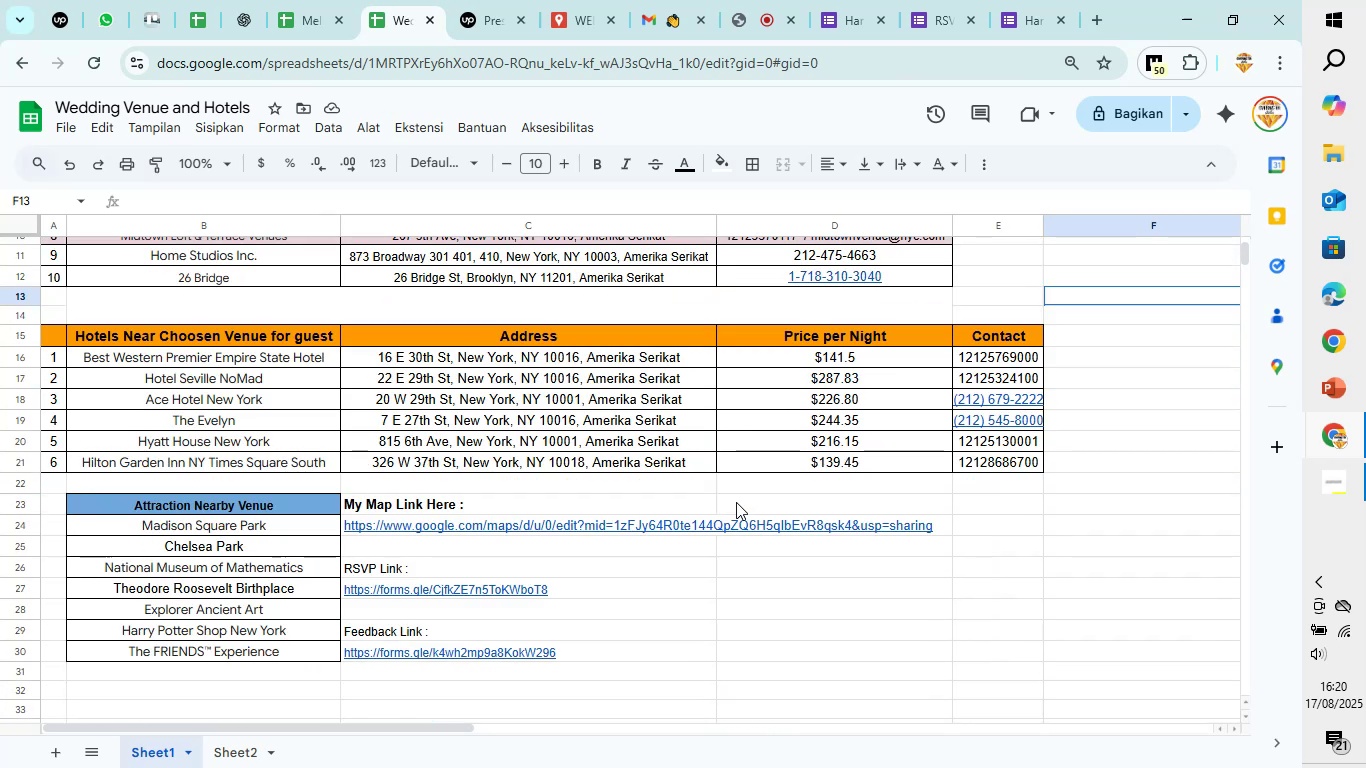 
wait(6.71)
 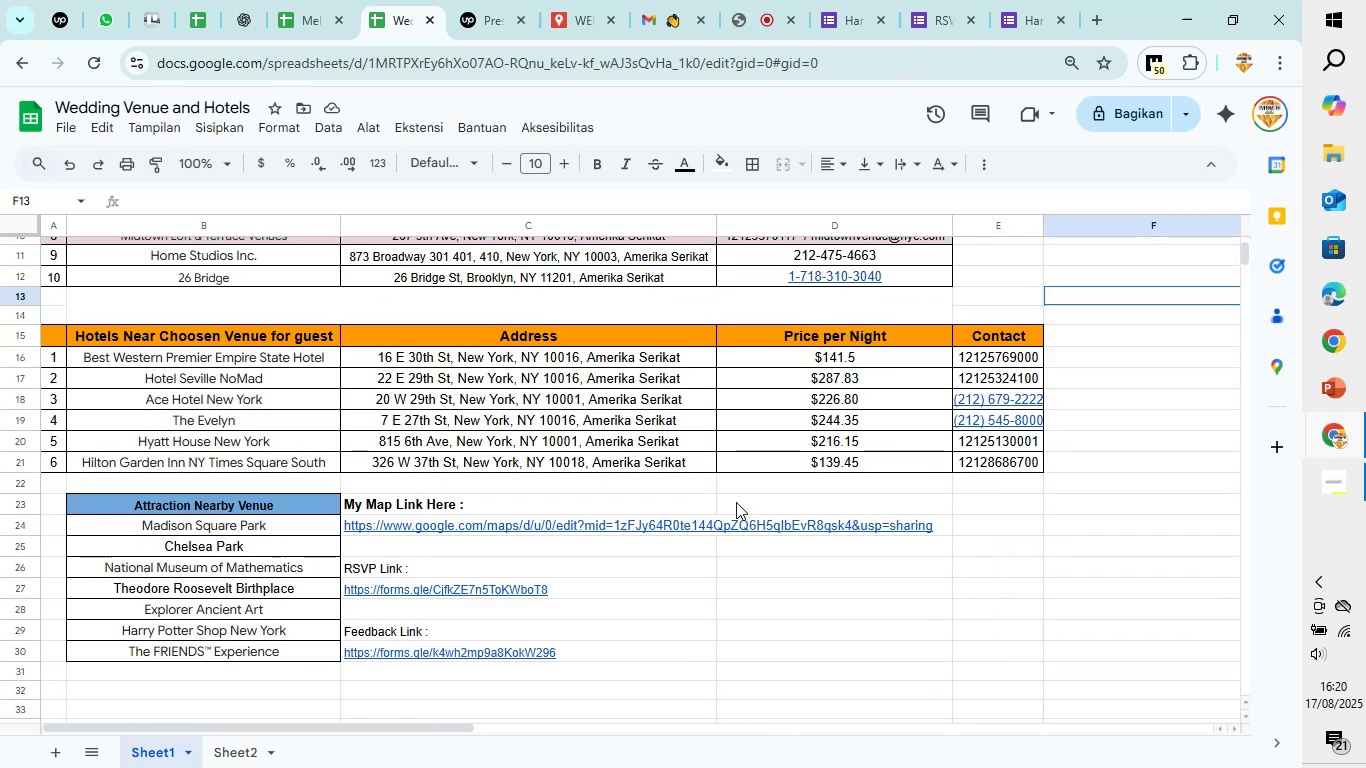 
scroll: coordinate [736, 502], scroll_direction: down, amount: 1.0
 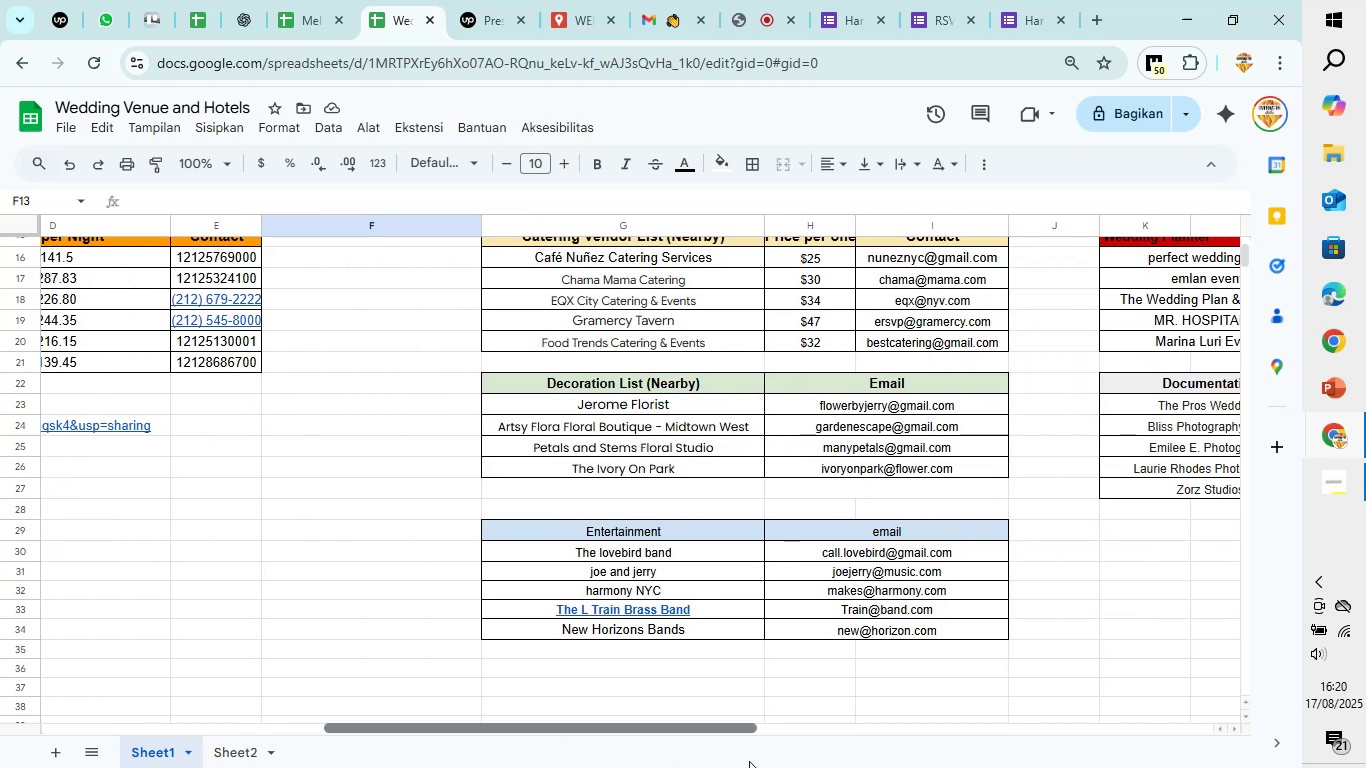 
wait(5.68)
 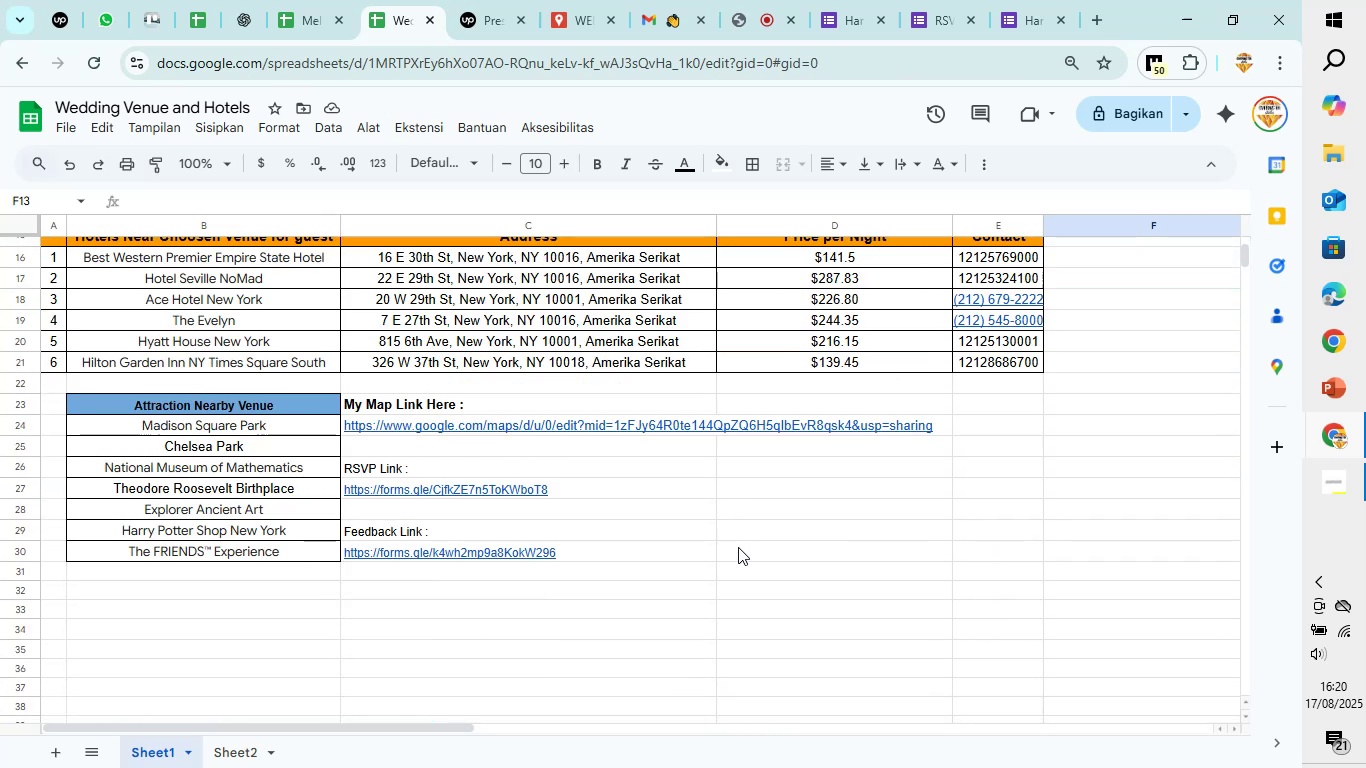 
scroll: coordinate [980, 608], scroll_direction: up, amount: 3.0
 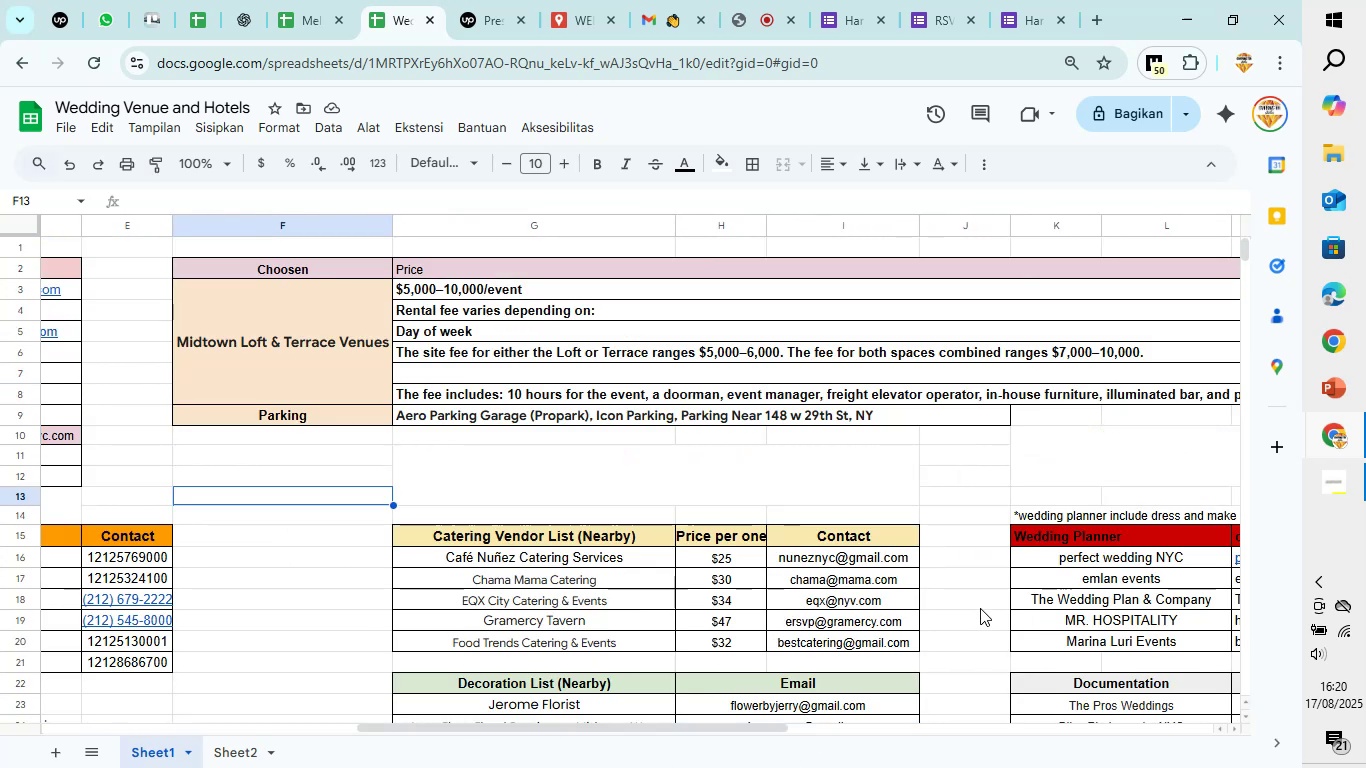 
scroll: coordinate [843, 487], scroll_direction: down, amount: 8.0
 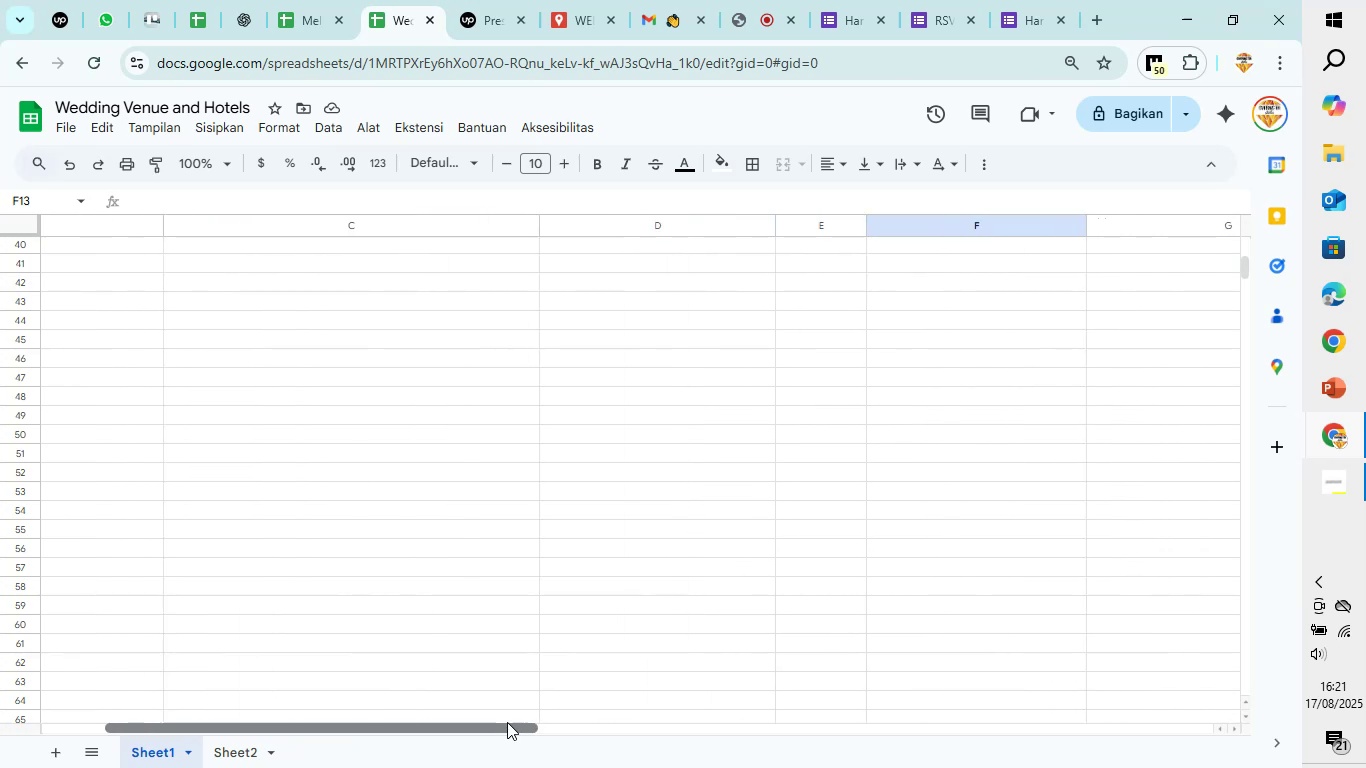 
scroll: coordinate [411, 656], scroll_direction: up, amount: 3.0
 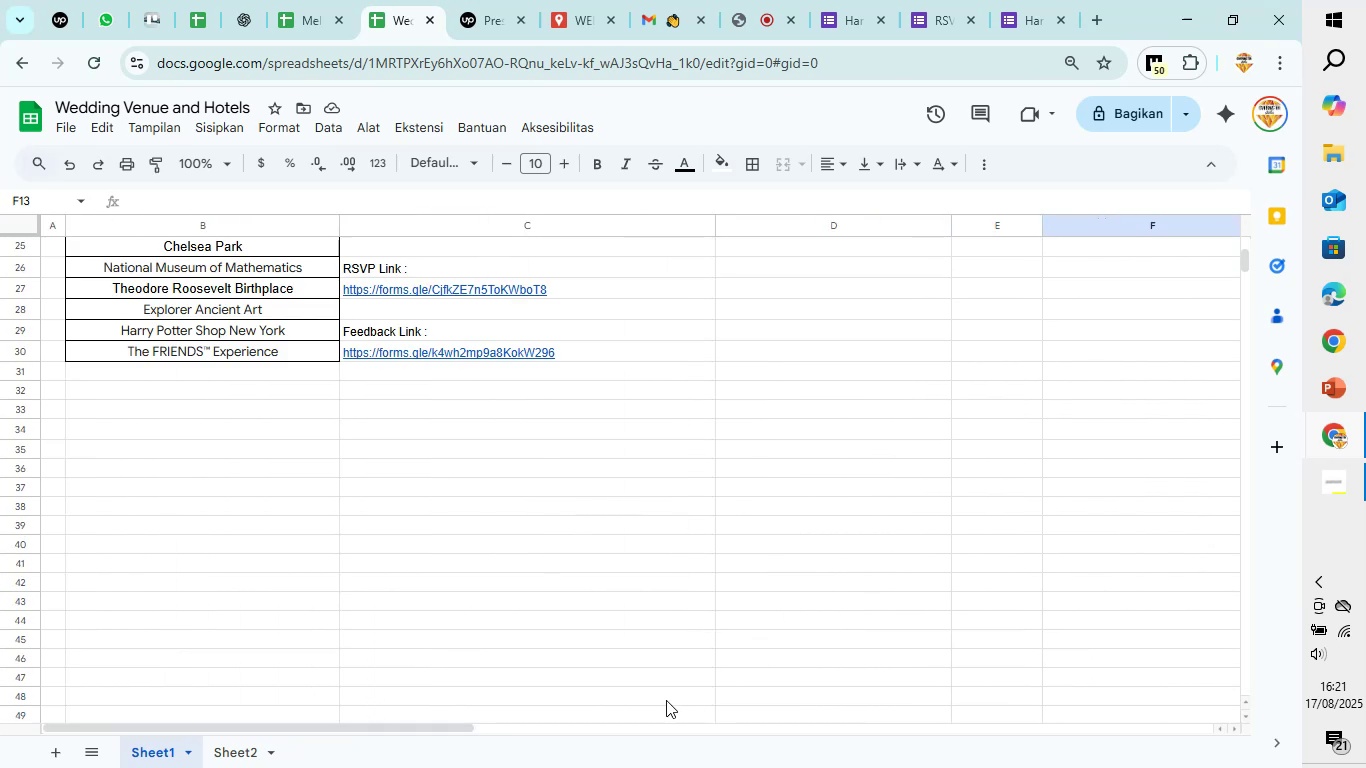 
scroll: coordinate [815, 439], scroll_direction: down, amount: 1.0
 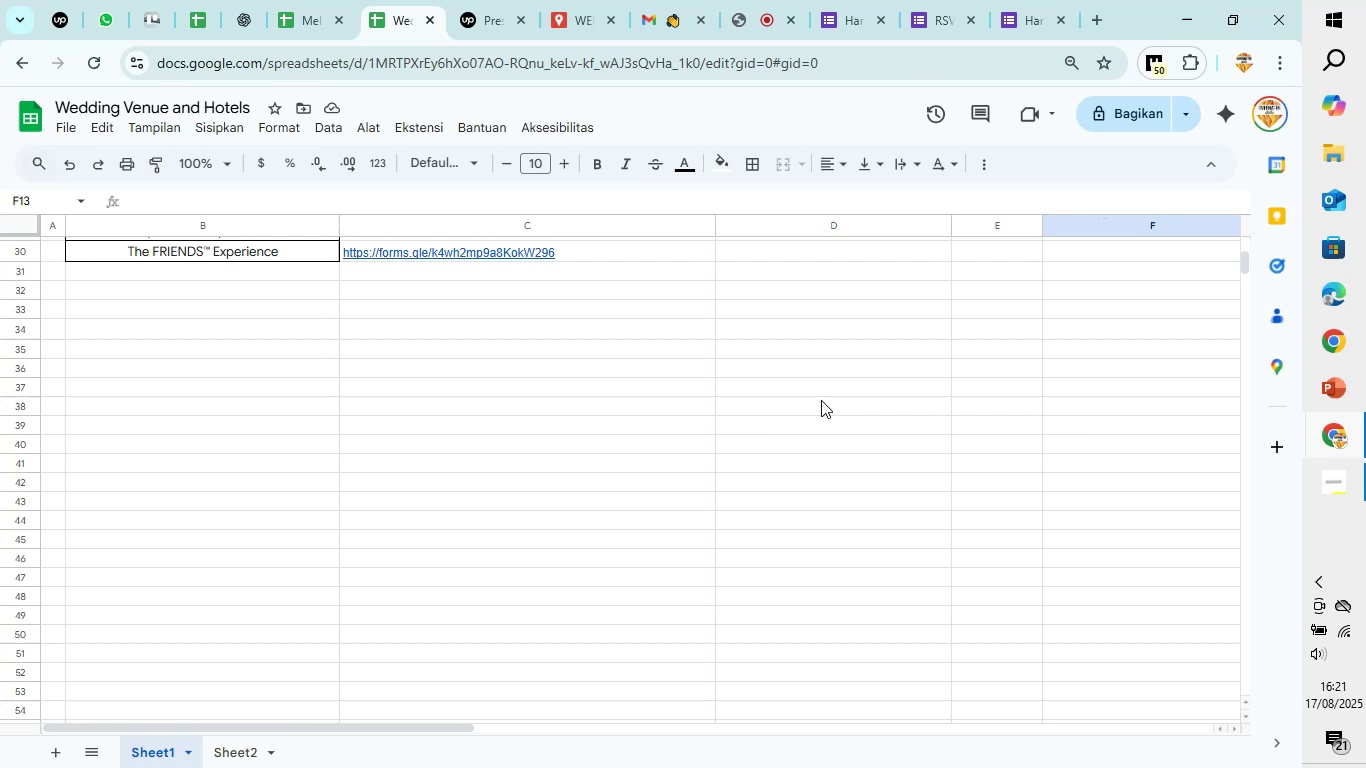 
wait(5.16)
 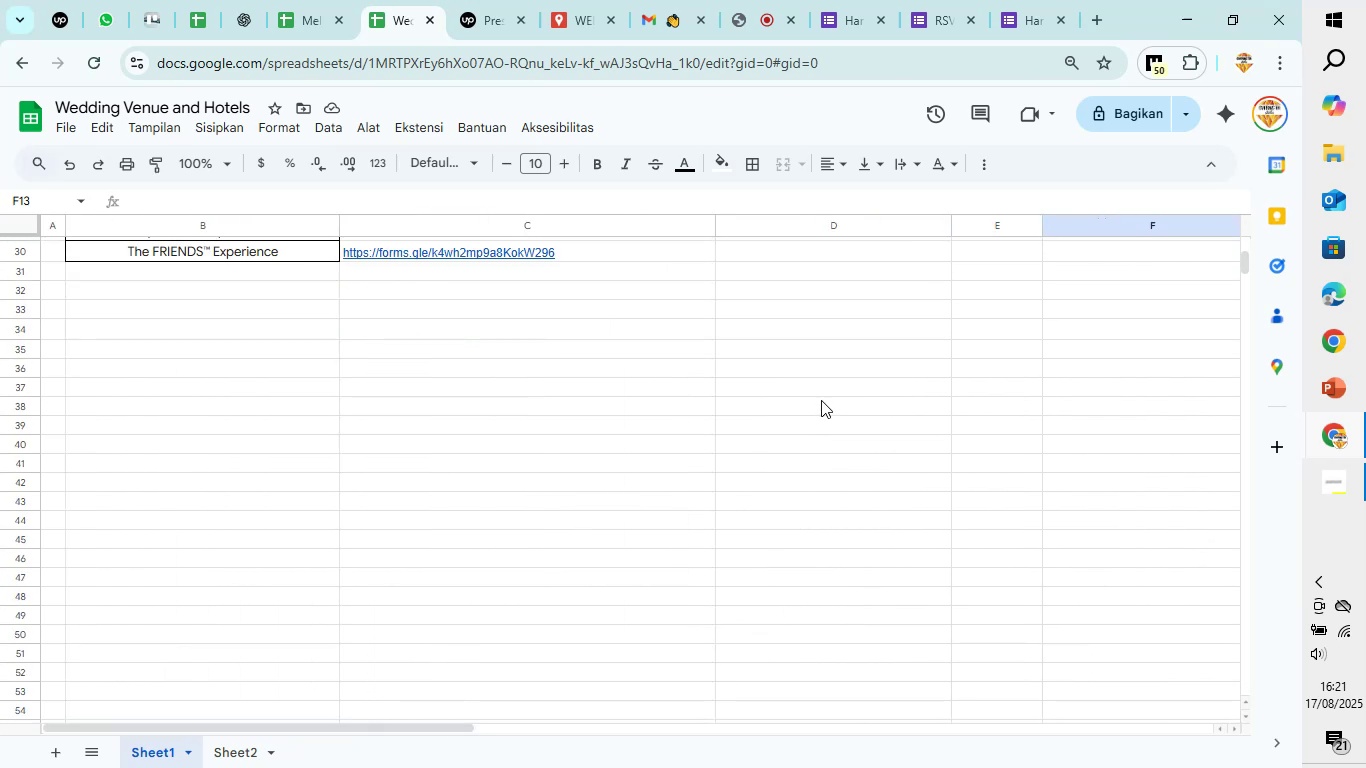 
left_click([821, 418])
 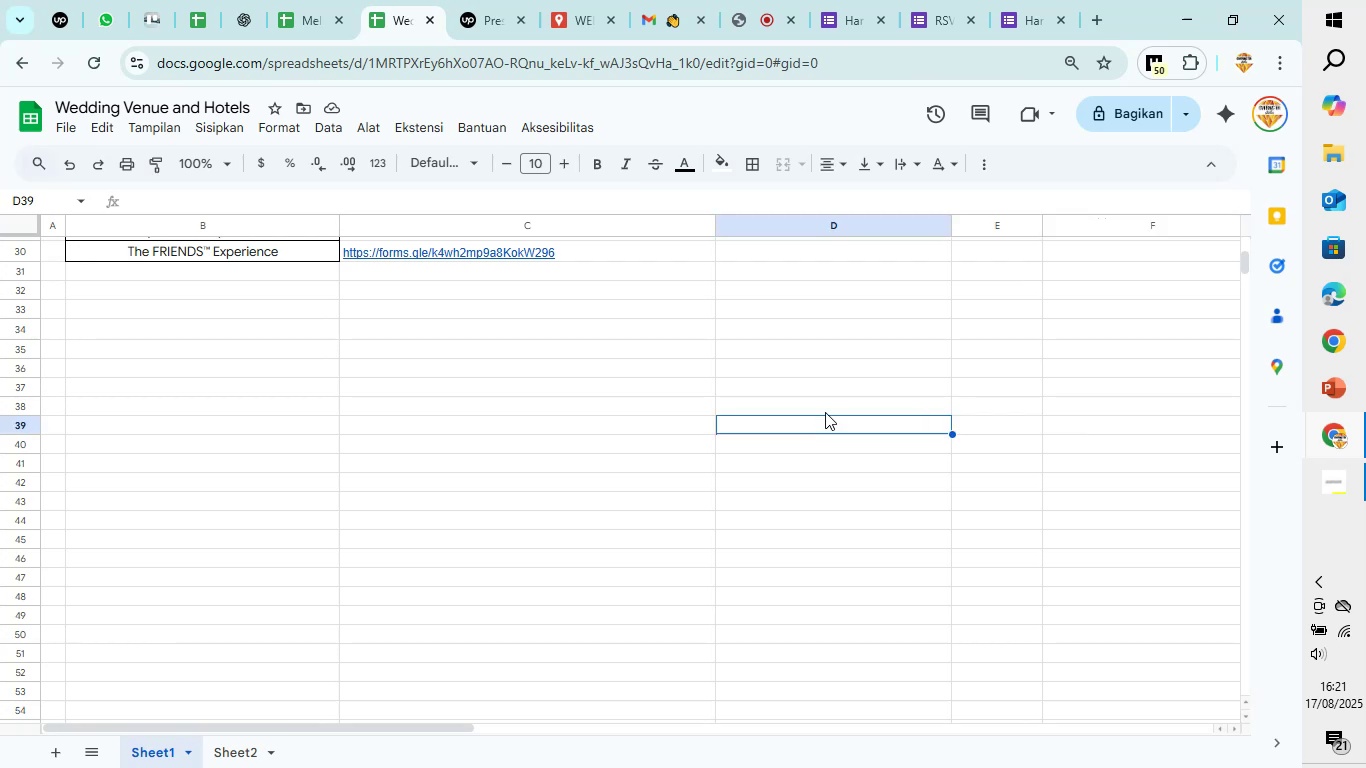 
left_click([825, 412])
 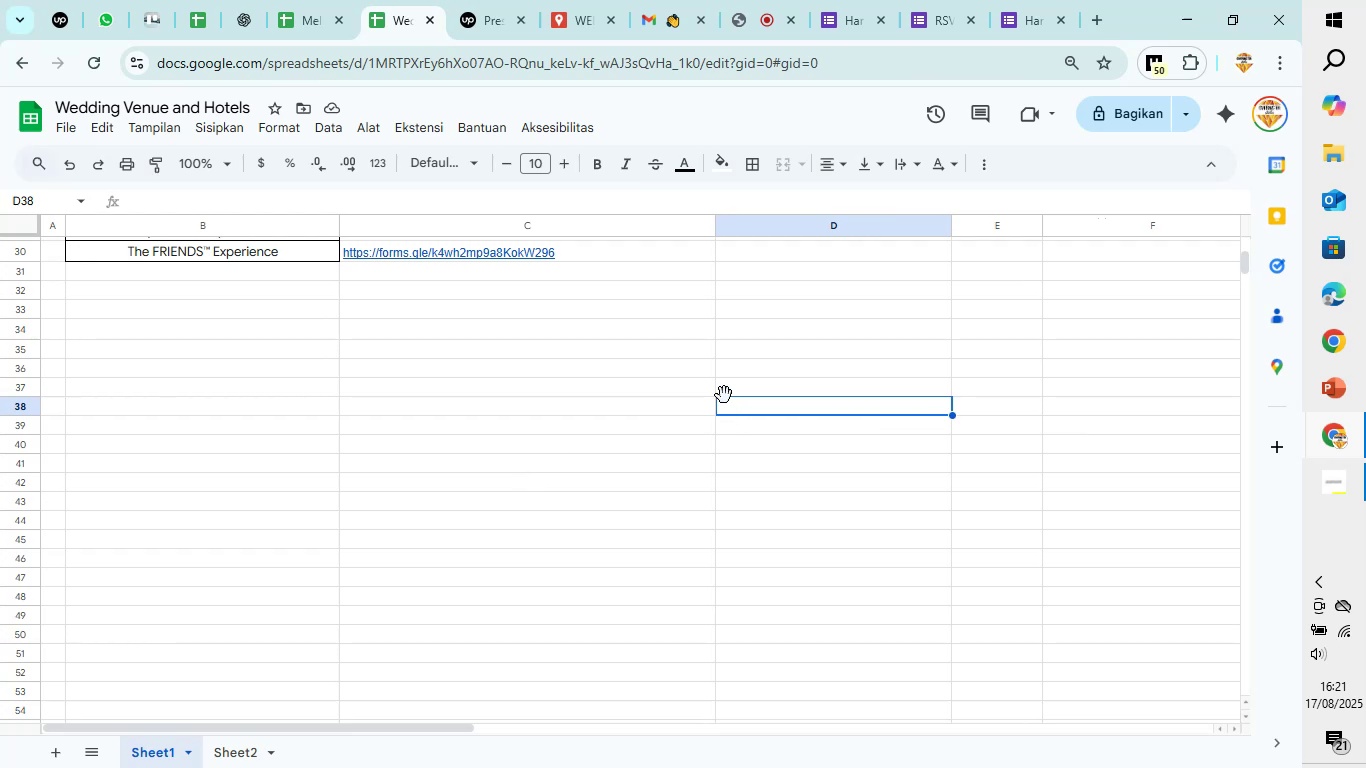 
wait(17.31)
 